 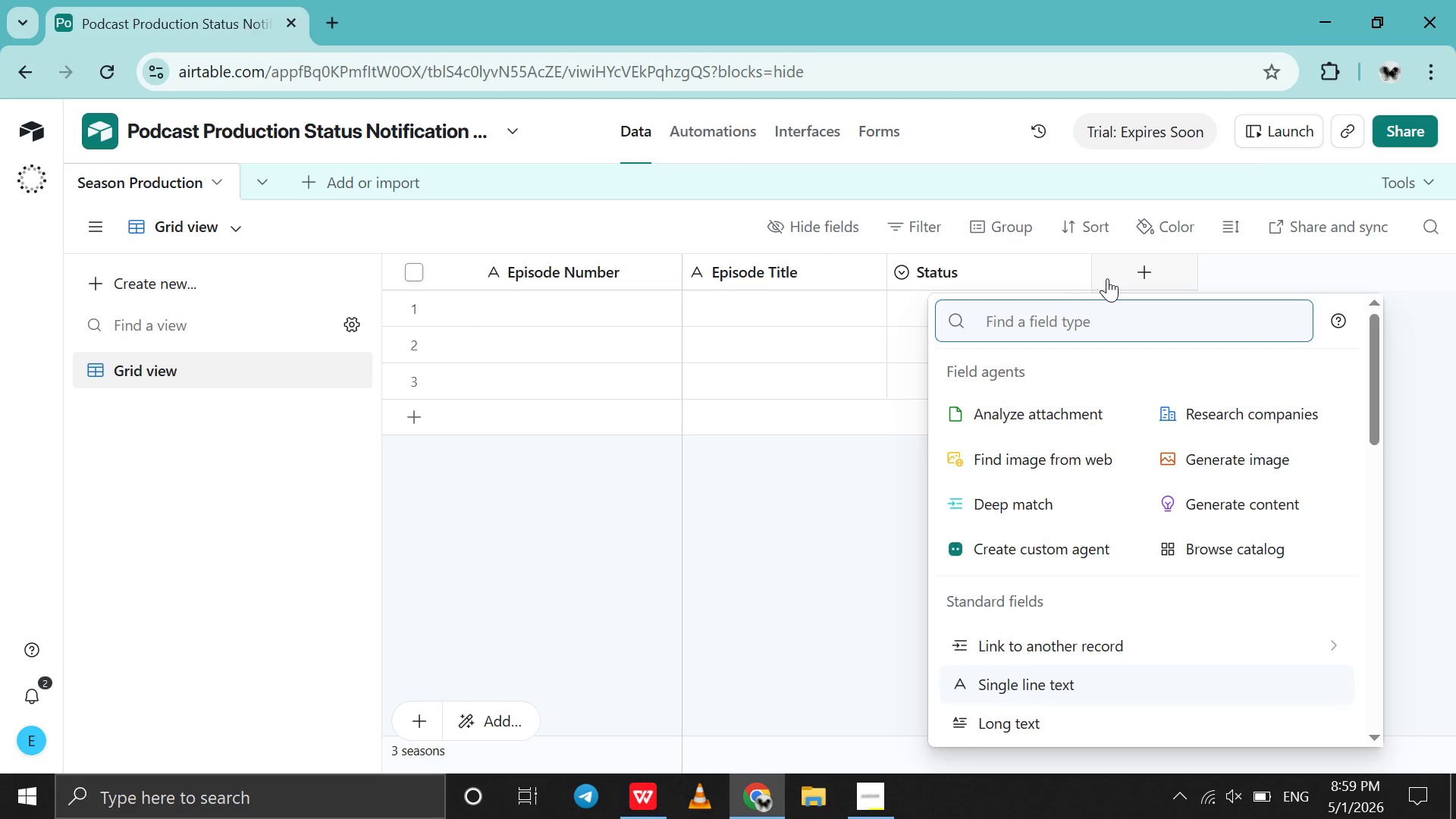 
type(si)
 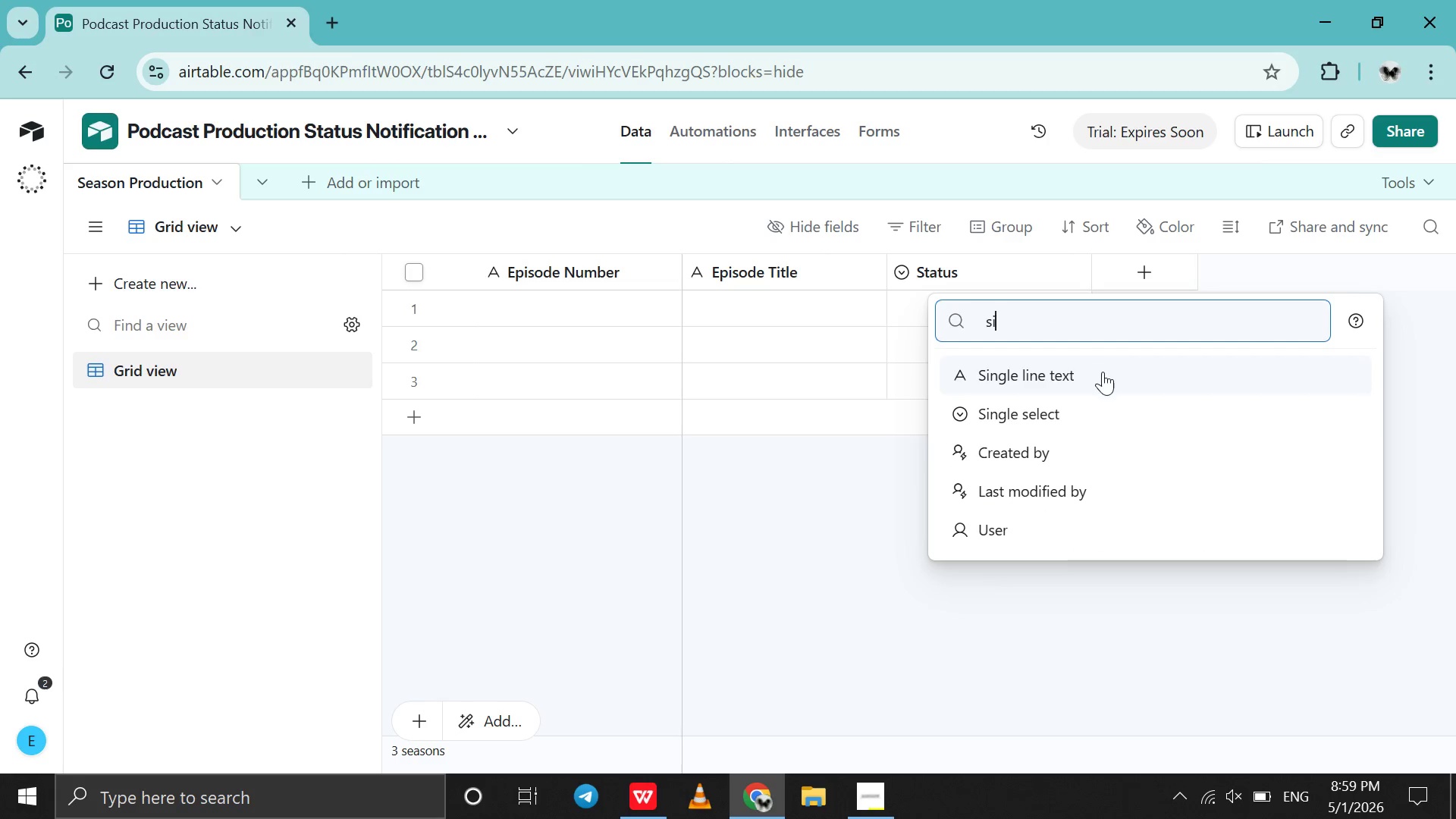 
left_click([1103, 376])
 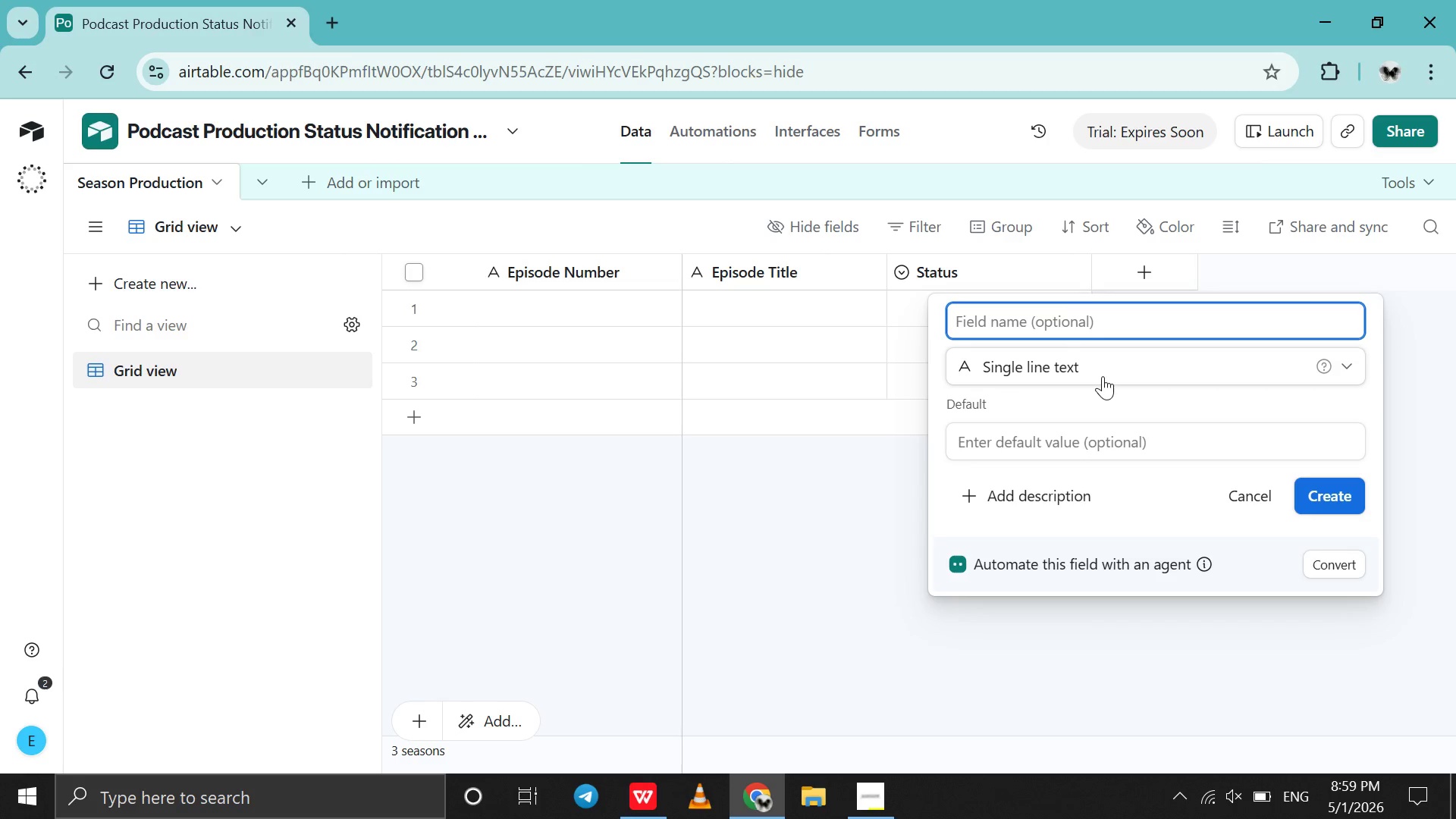 
type(Guest Name)
 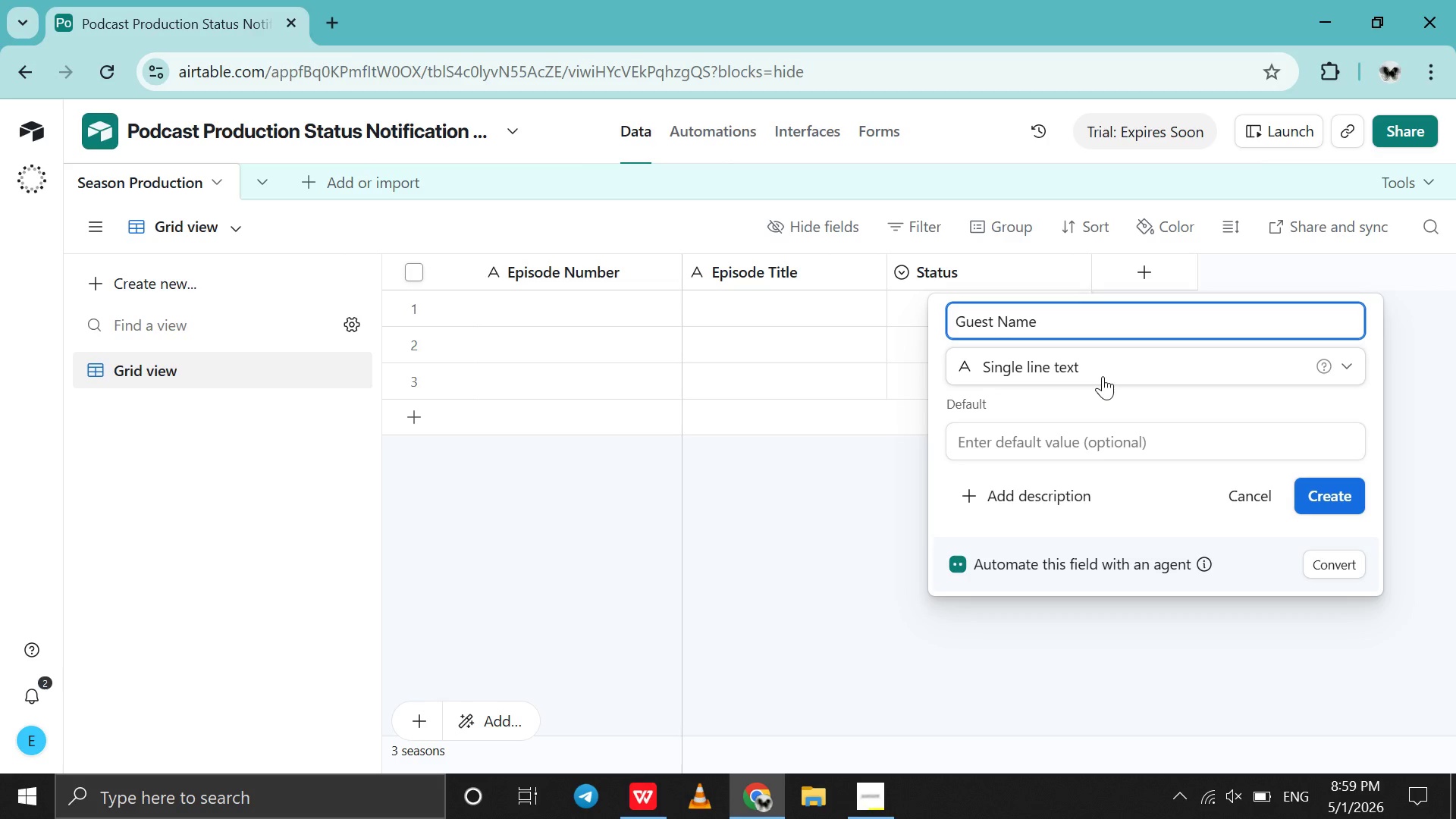 
left_click([1324, 479])
 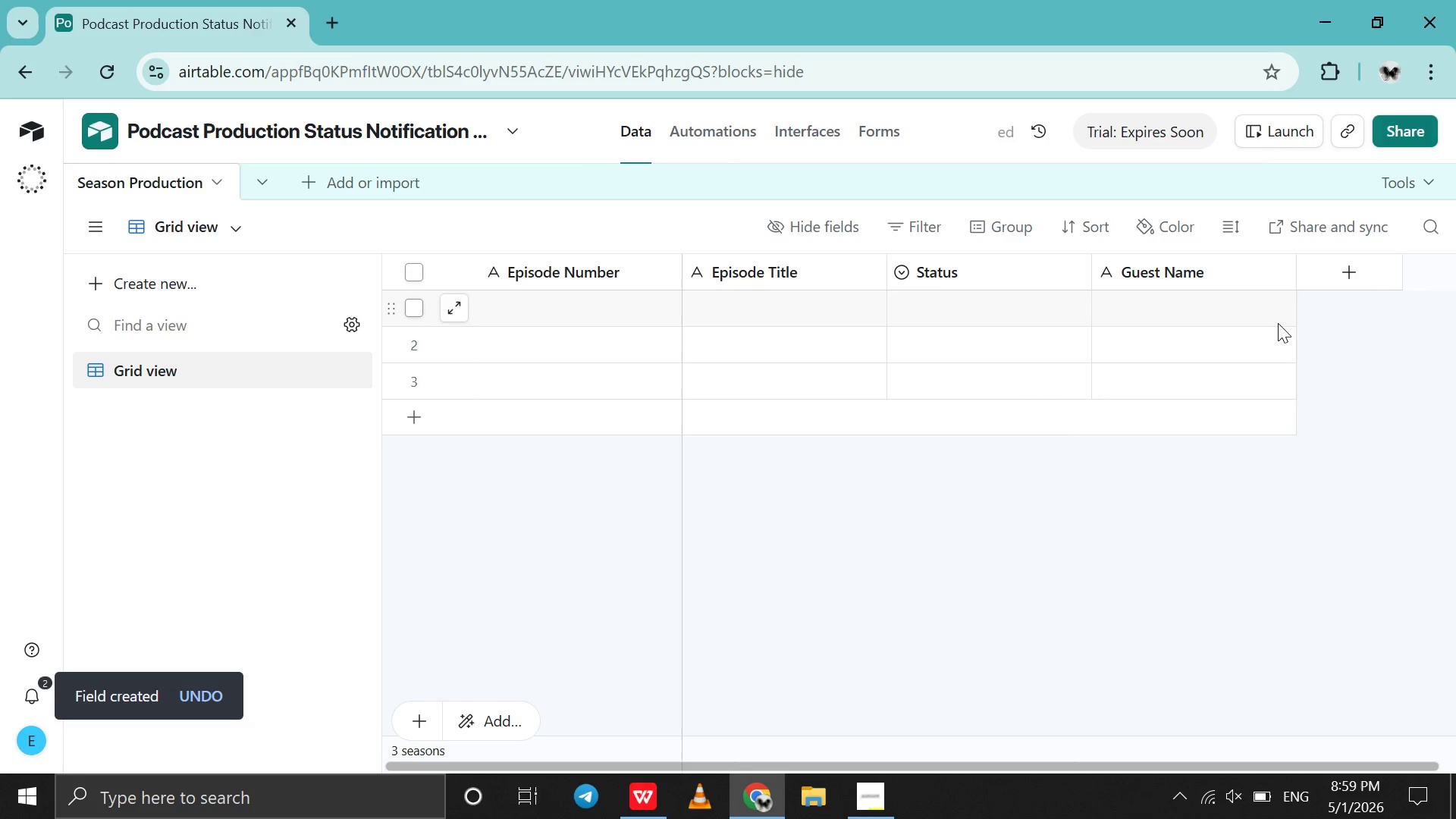 
left_click([1359, 264])
 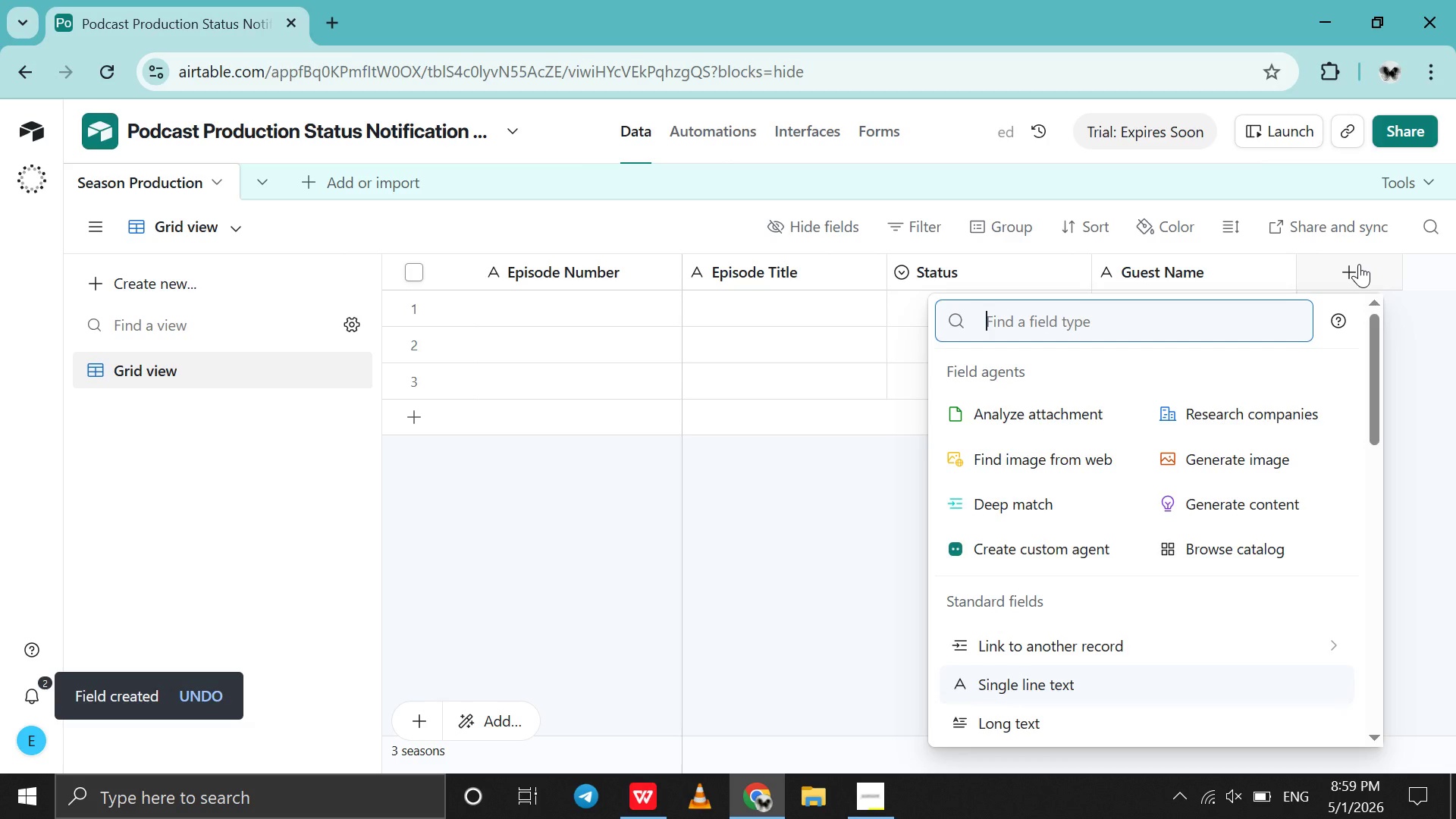 
type(ema)
 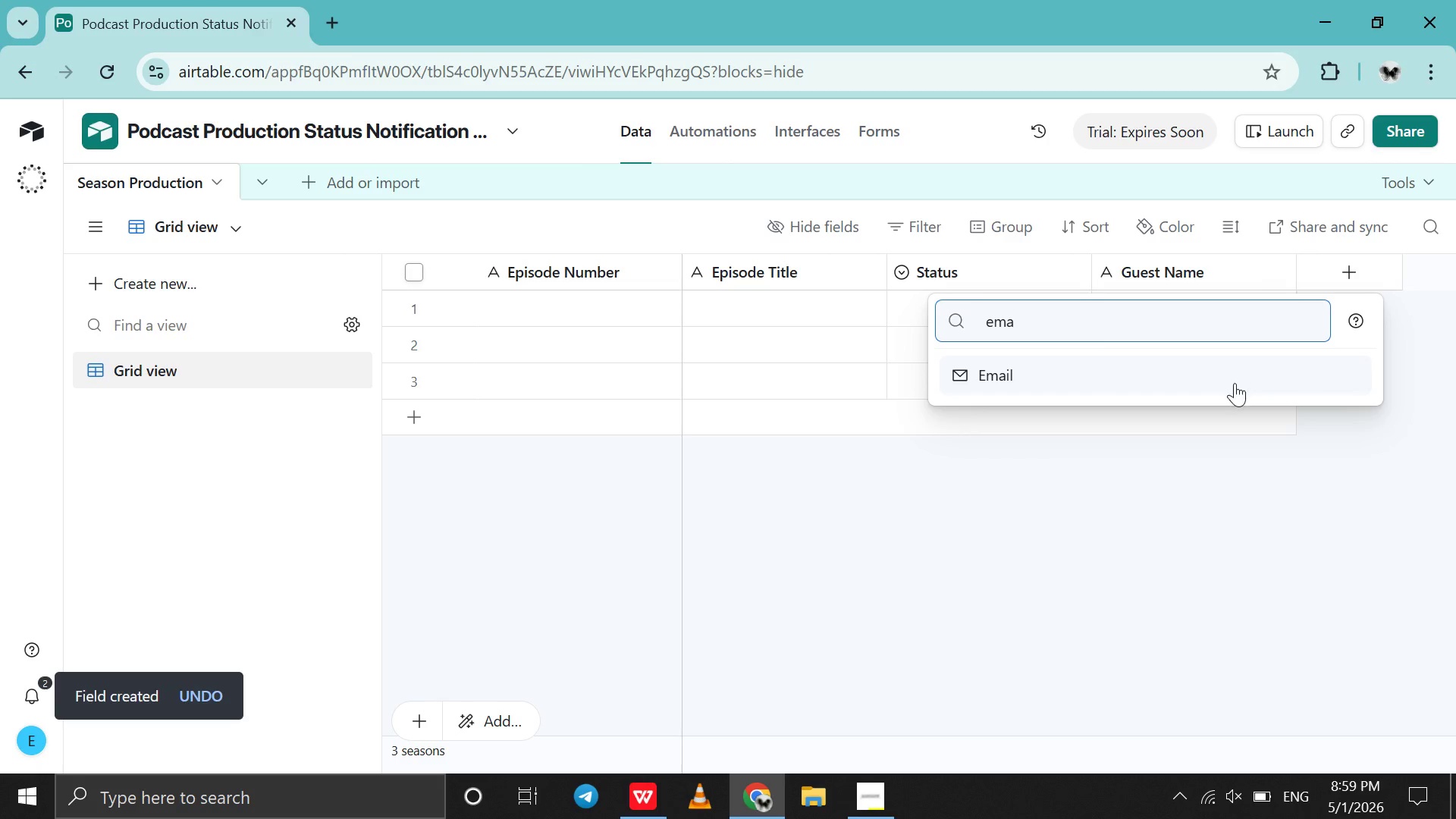 
left_click([1235, 383])
 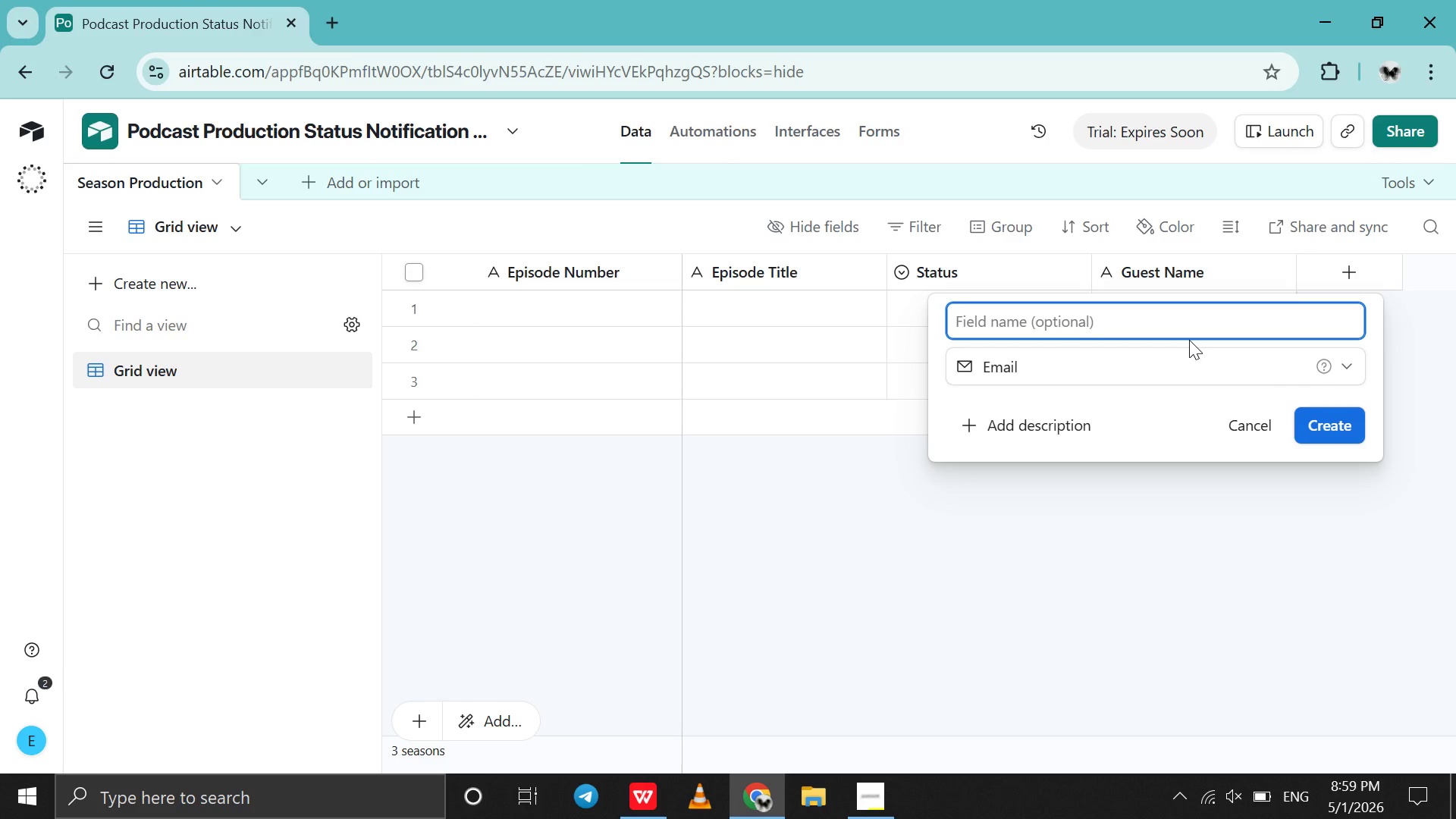 
type(Guest Coordinator Email)
 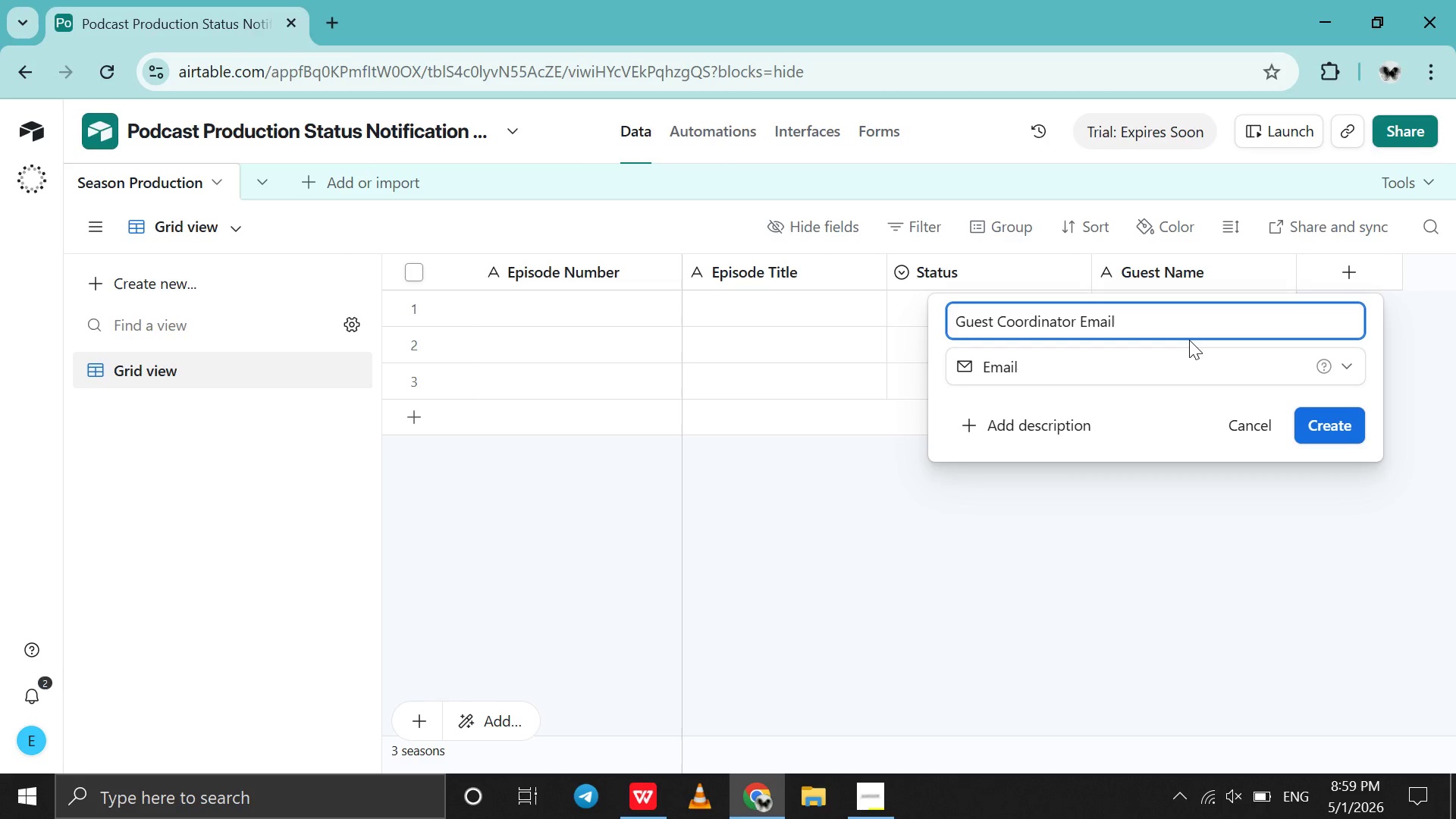 
left_click([1333, 425])
 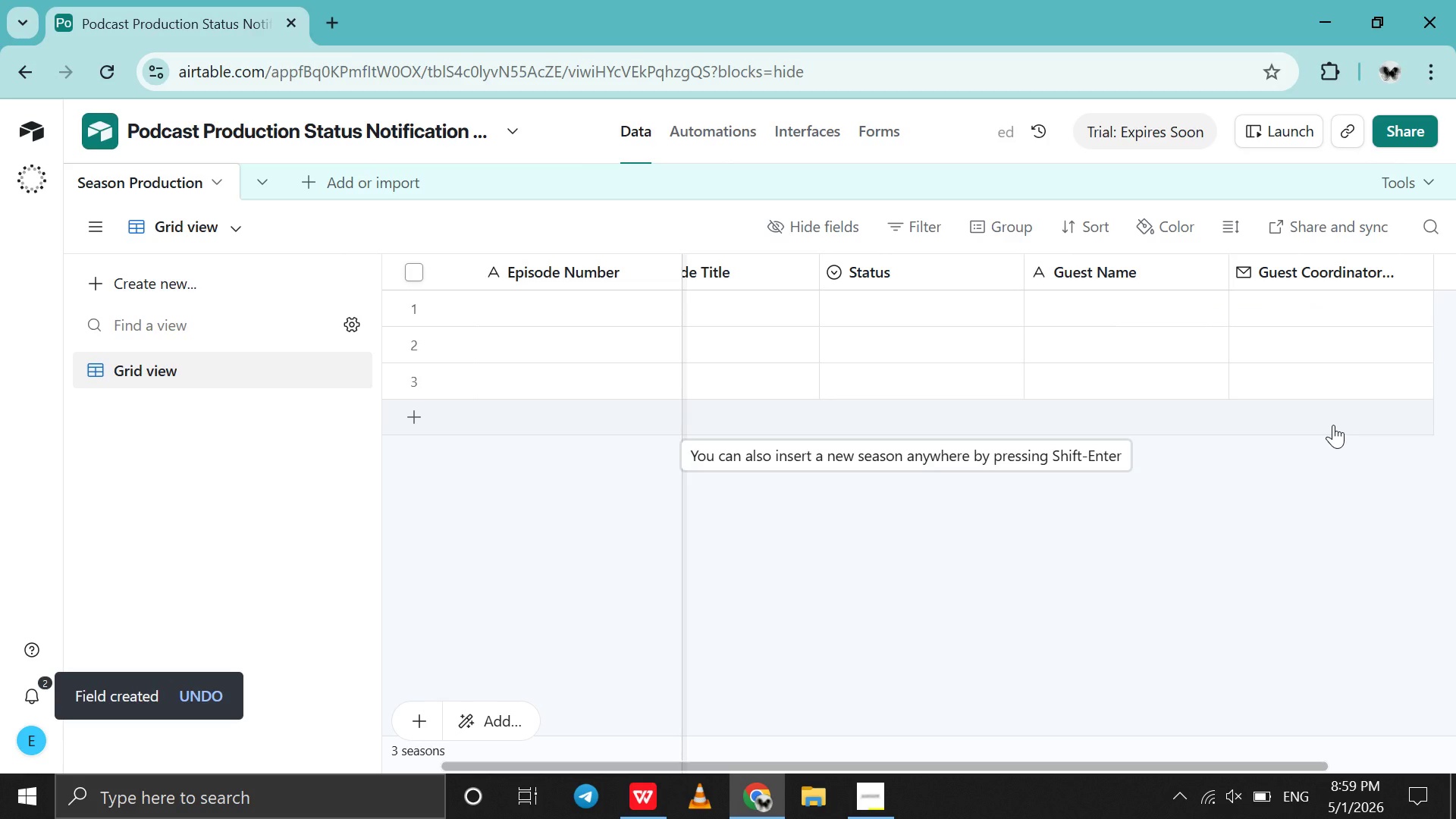 
scroll: coordinate [1333, 425], scroll_direction: down, amount: 6.0
 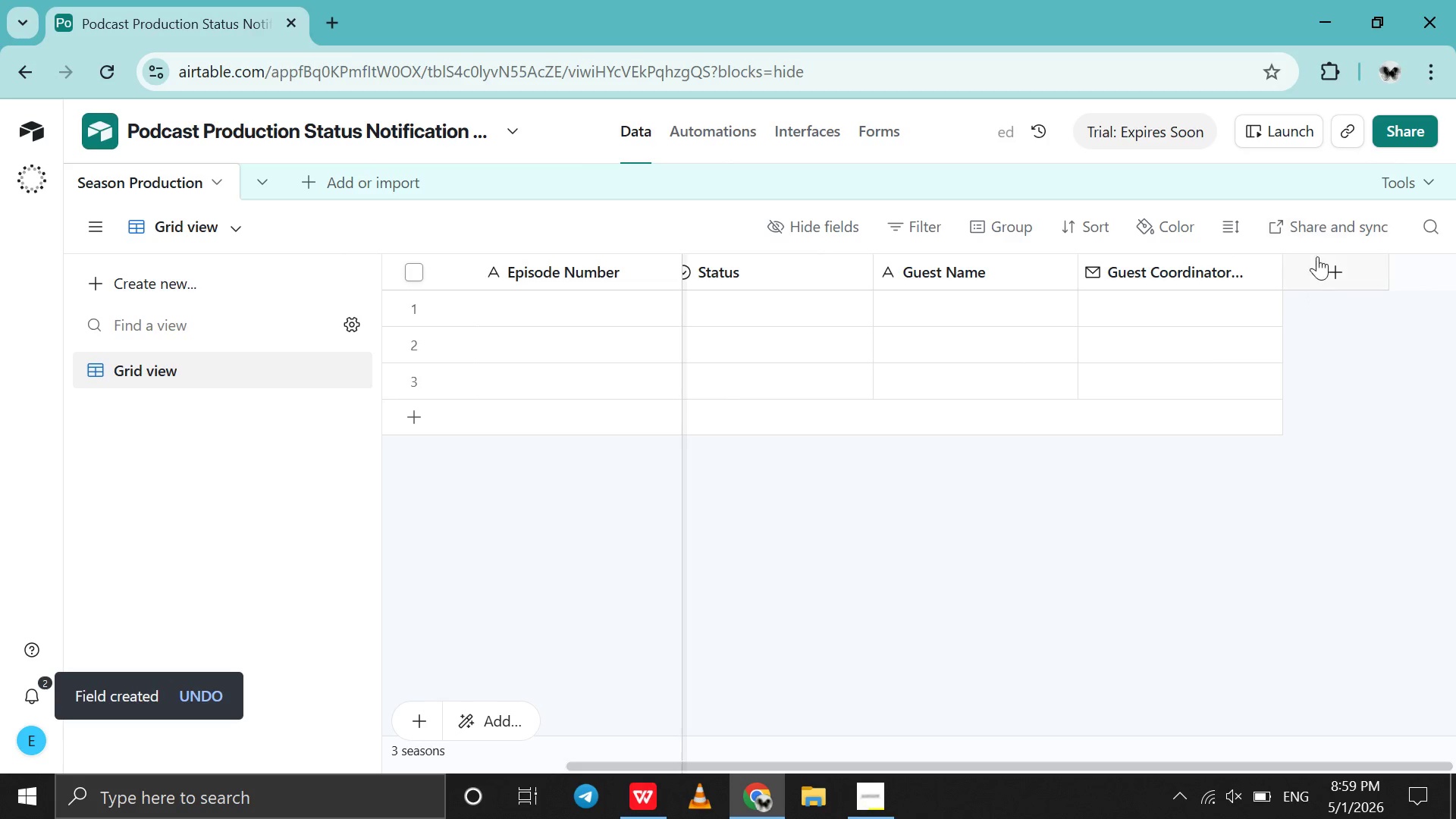 
left_click([1317, 256])
 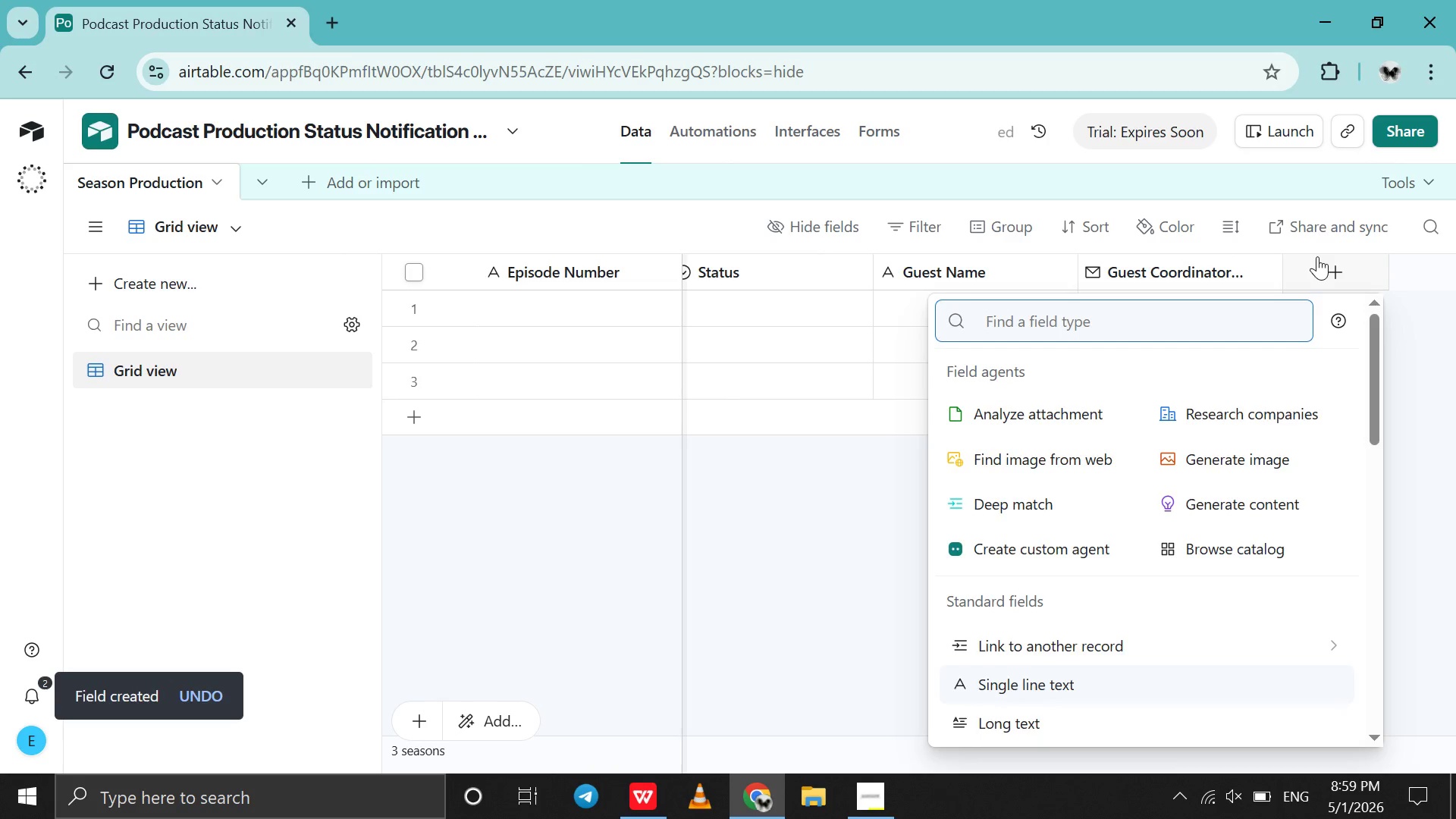 
type(e)
key(Backspace)
type(ema)
 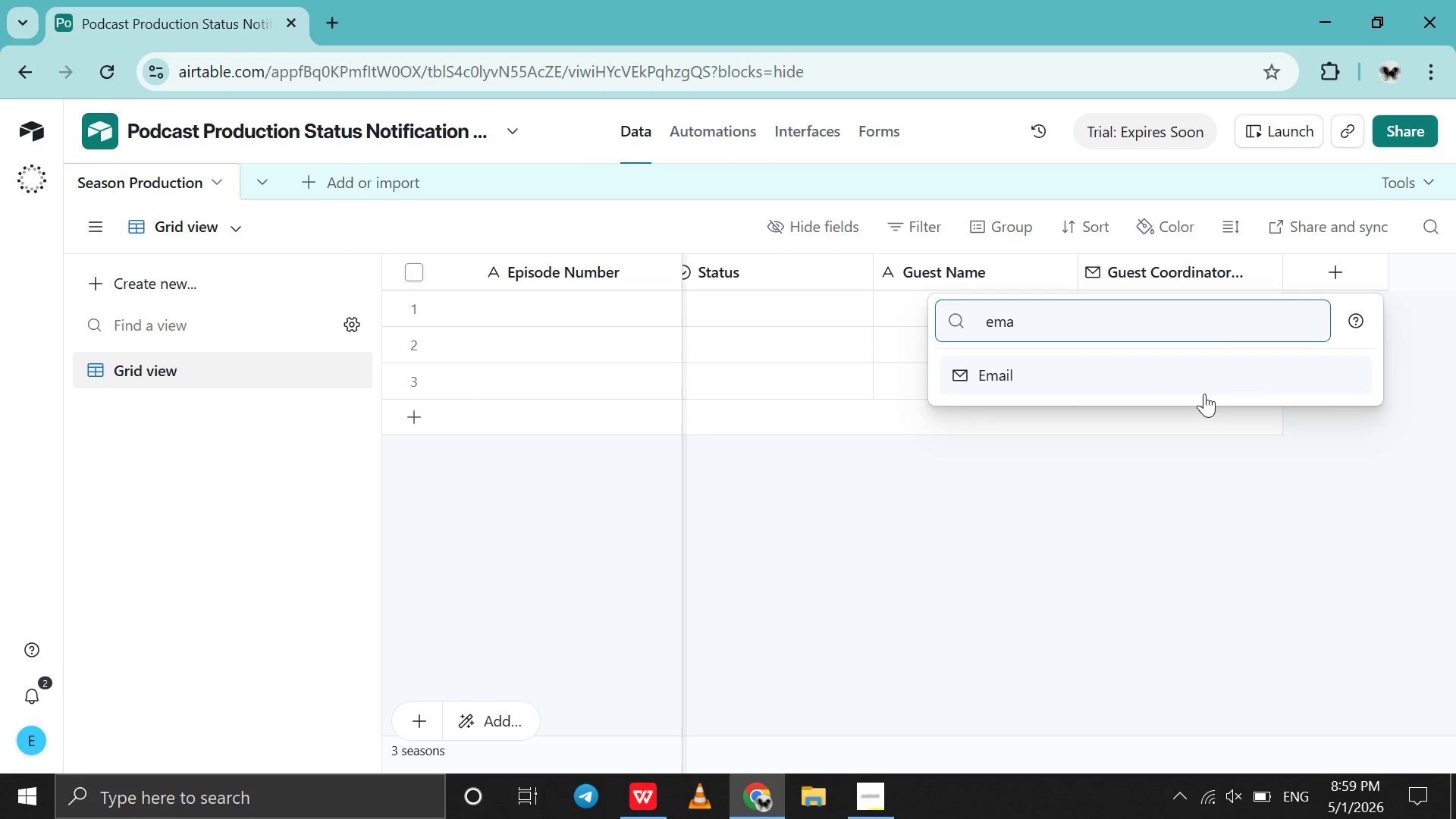 
left_click([1204, 383])
 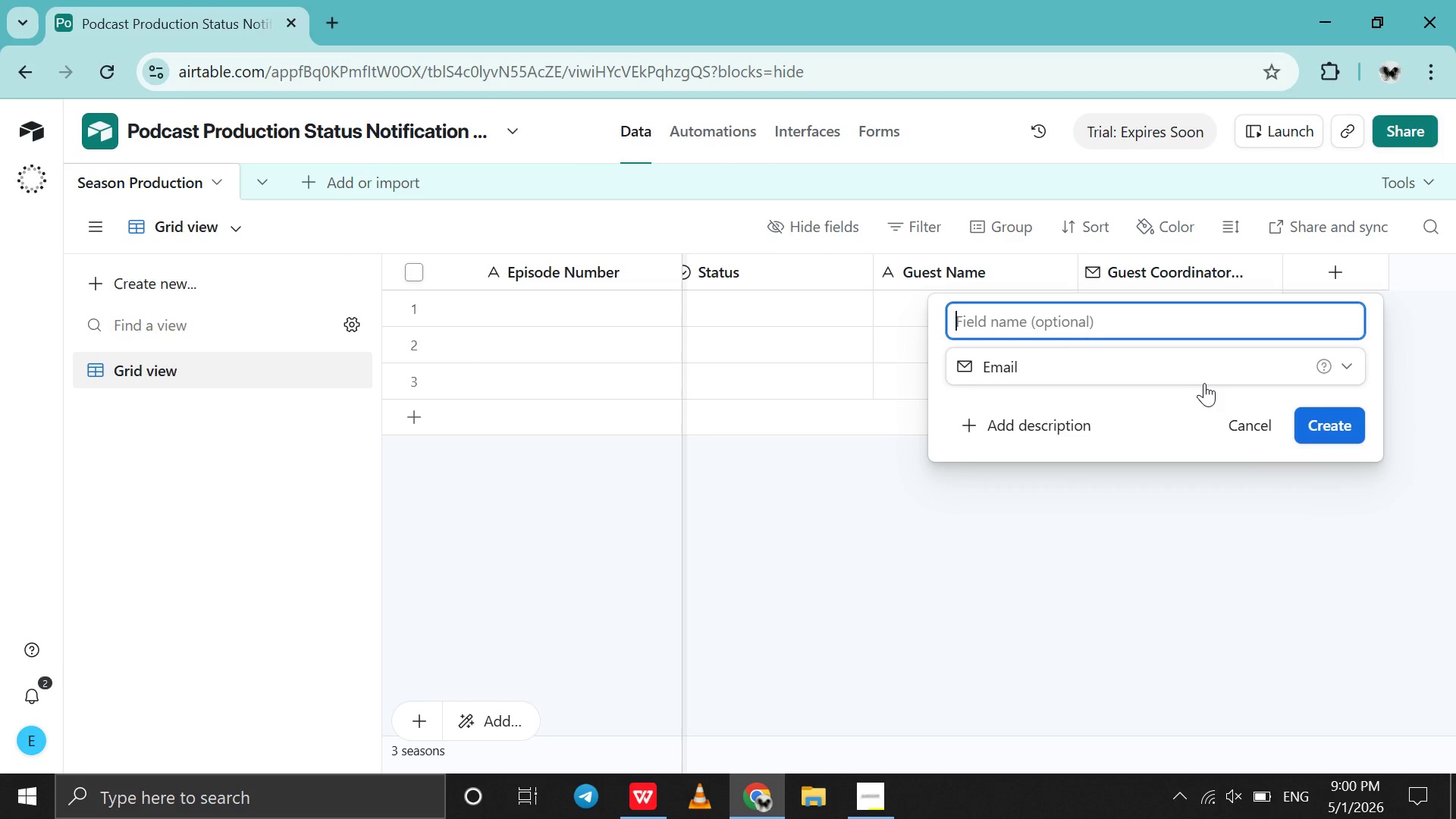 
wait(5.11)
 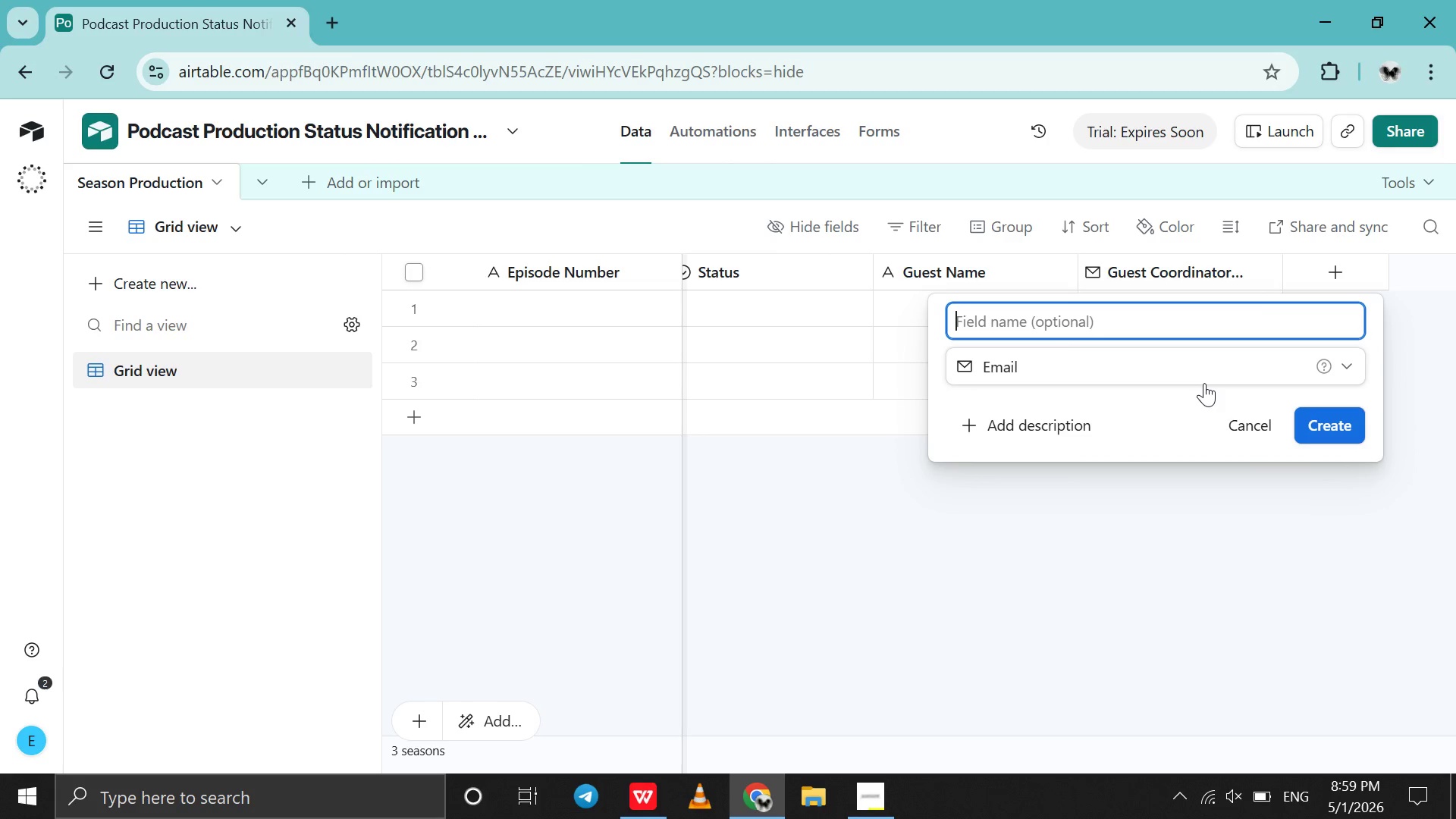 
type(Editor w)
key(Backspace)
type(Email)
 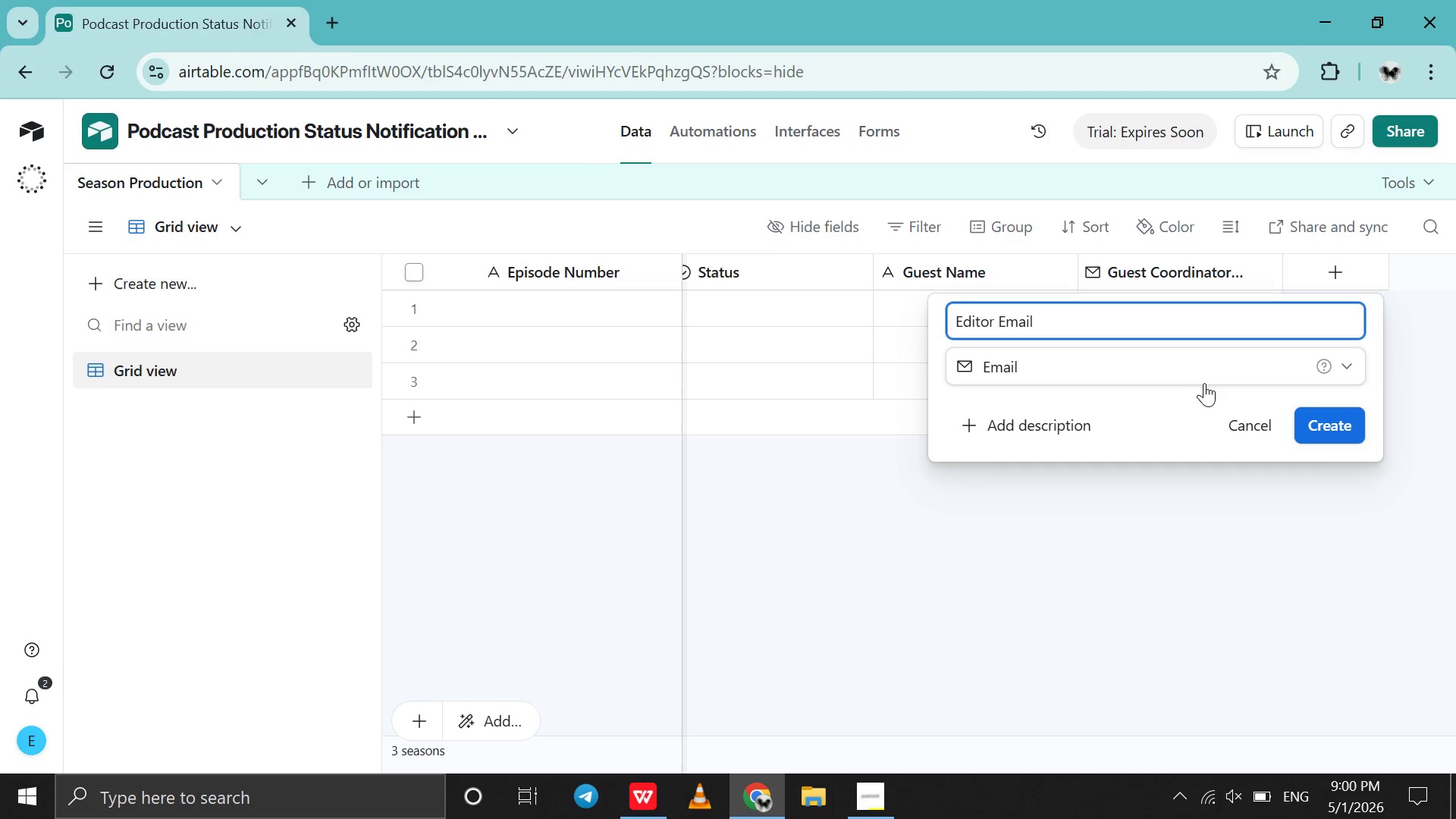 
left_click([1329, 416])
 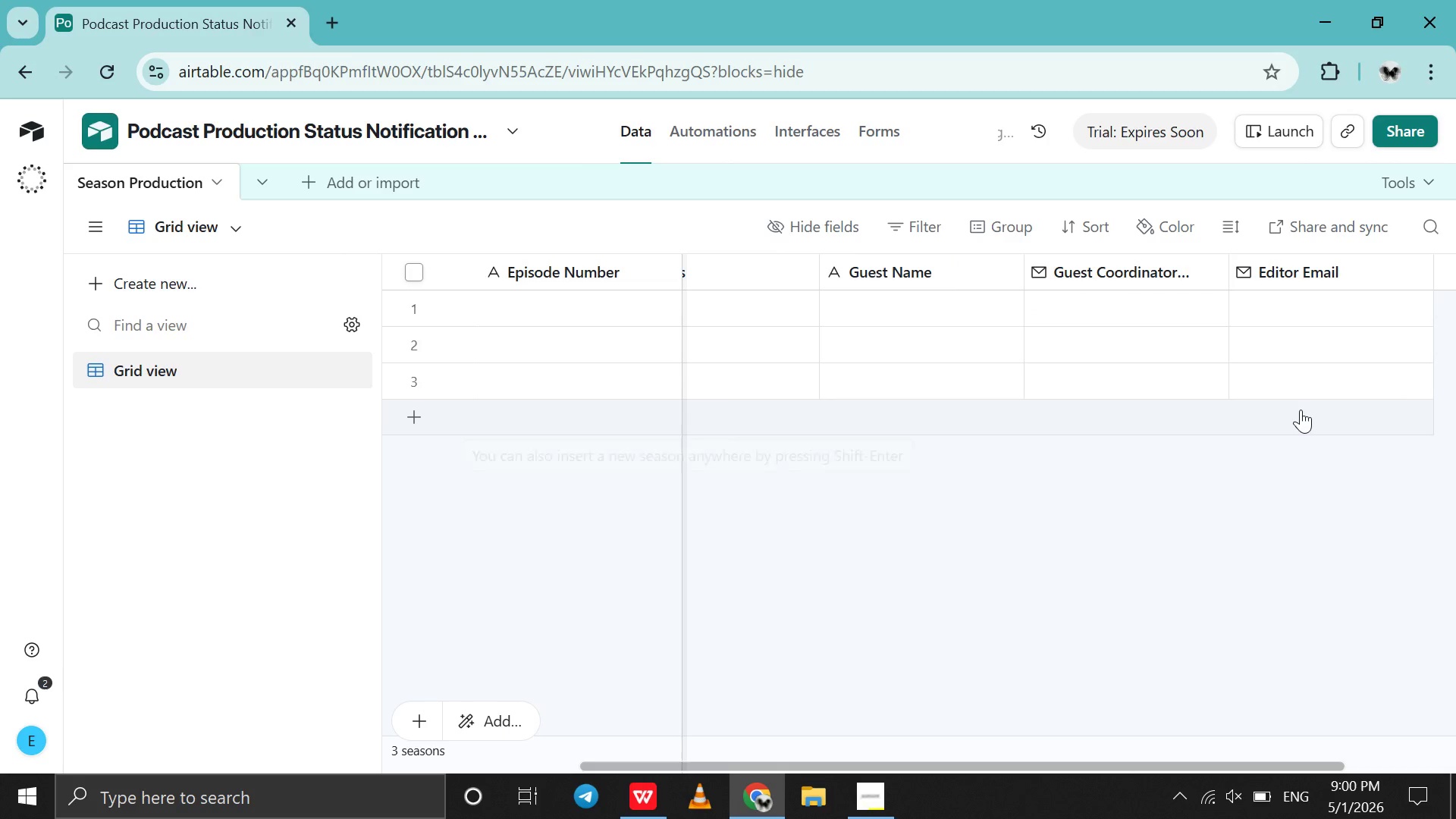 
scroll: coordinate [1301, 410], scroll_direction: down, amount: 8.0
 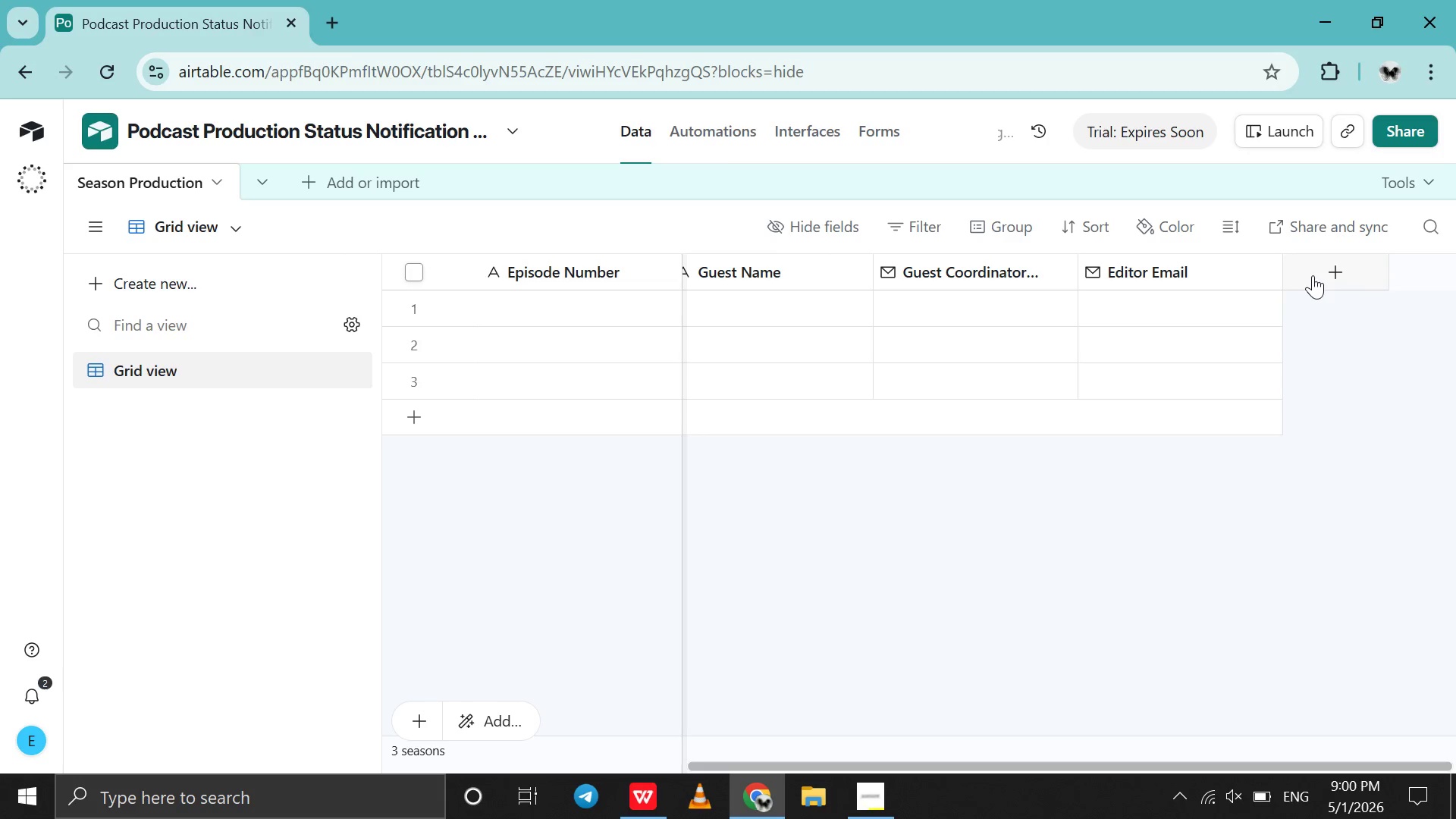 
left_click([1313, 275])
 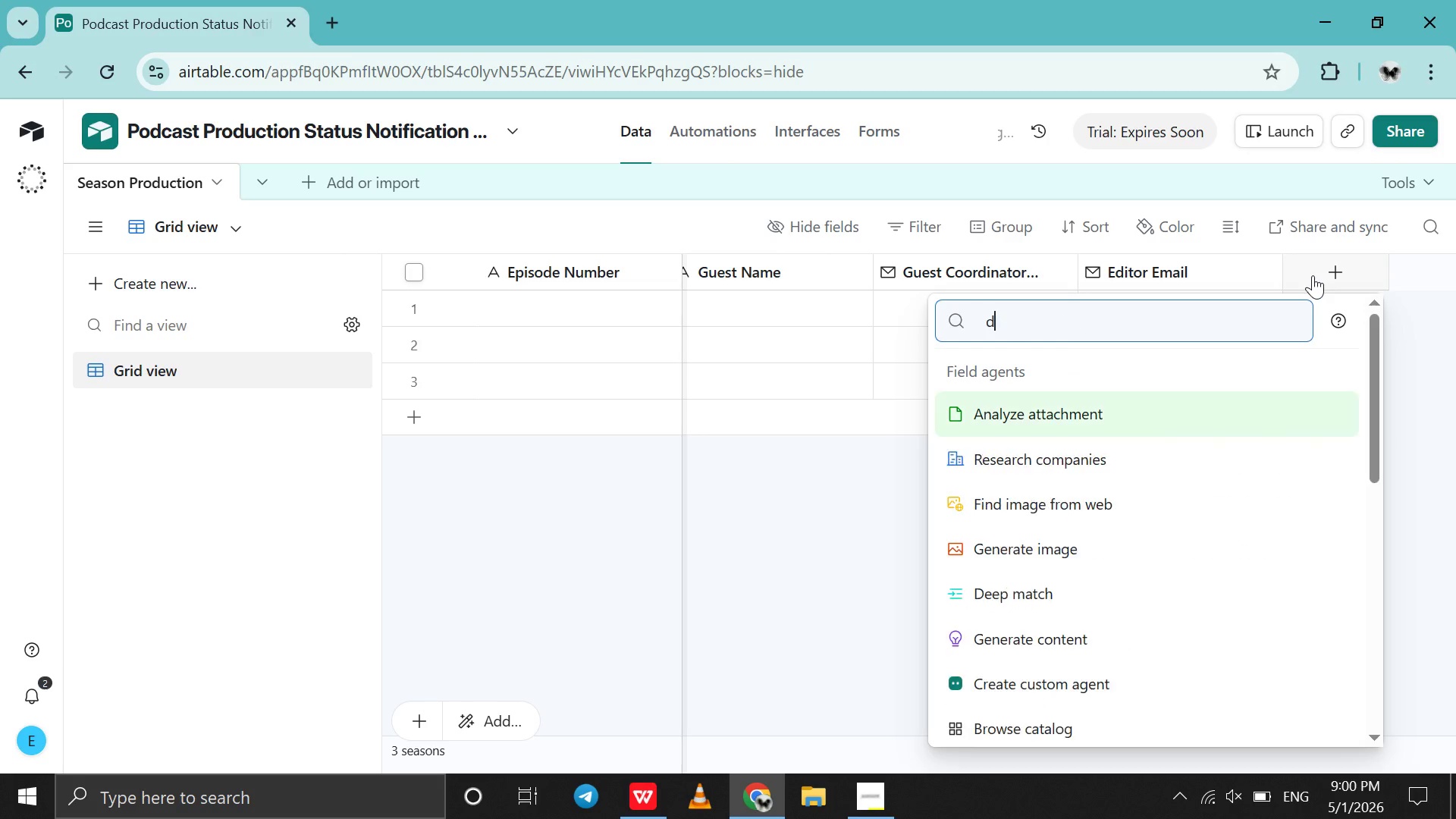 
type(date)
 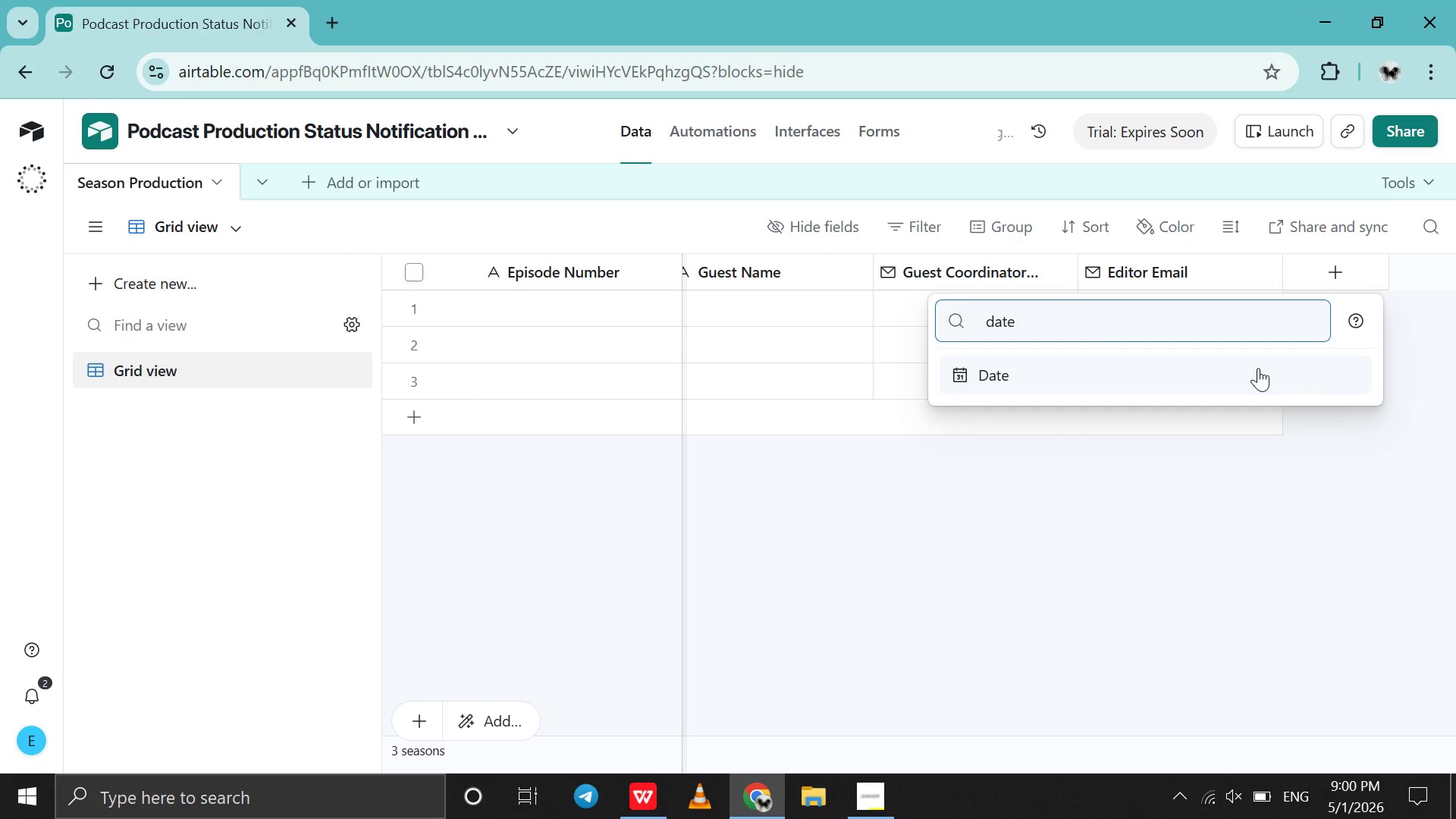 
left_click([1258, 368])
 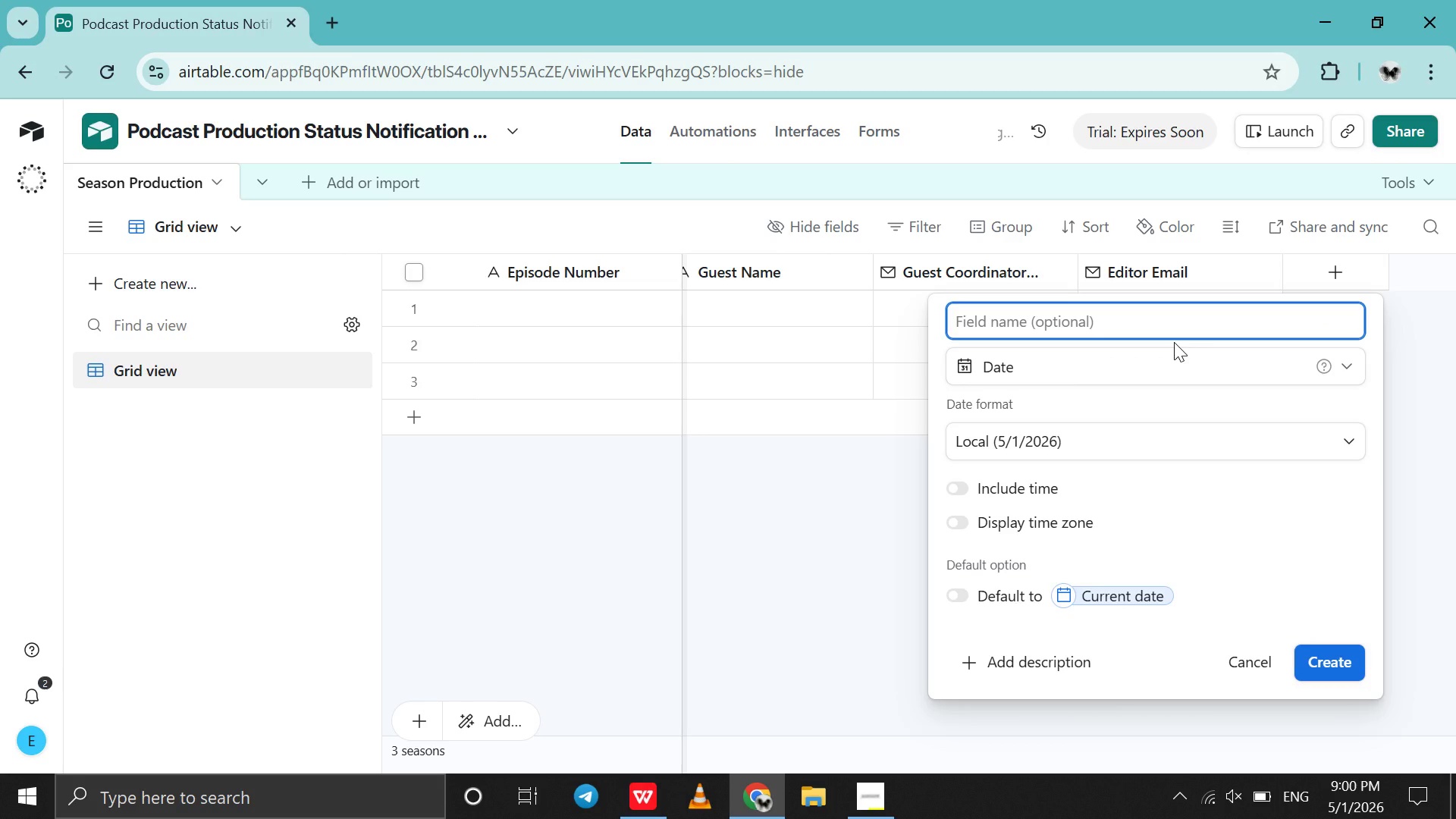 
type(Recording Date)
 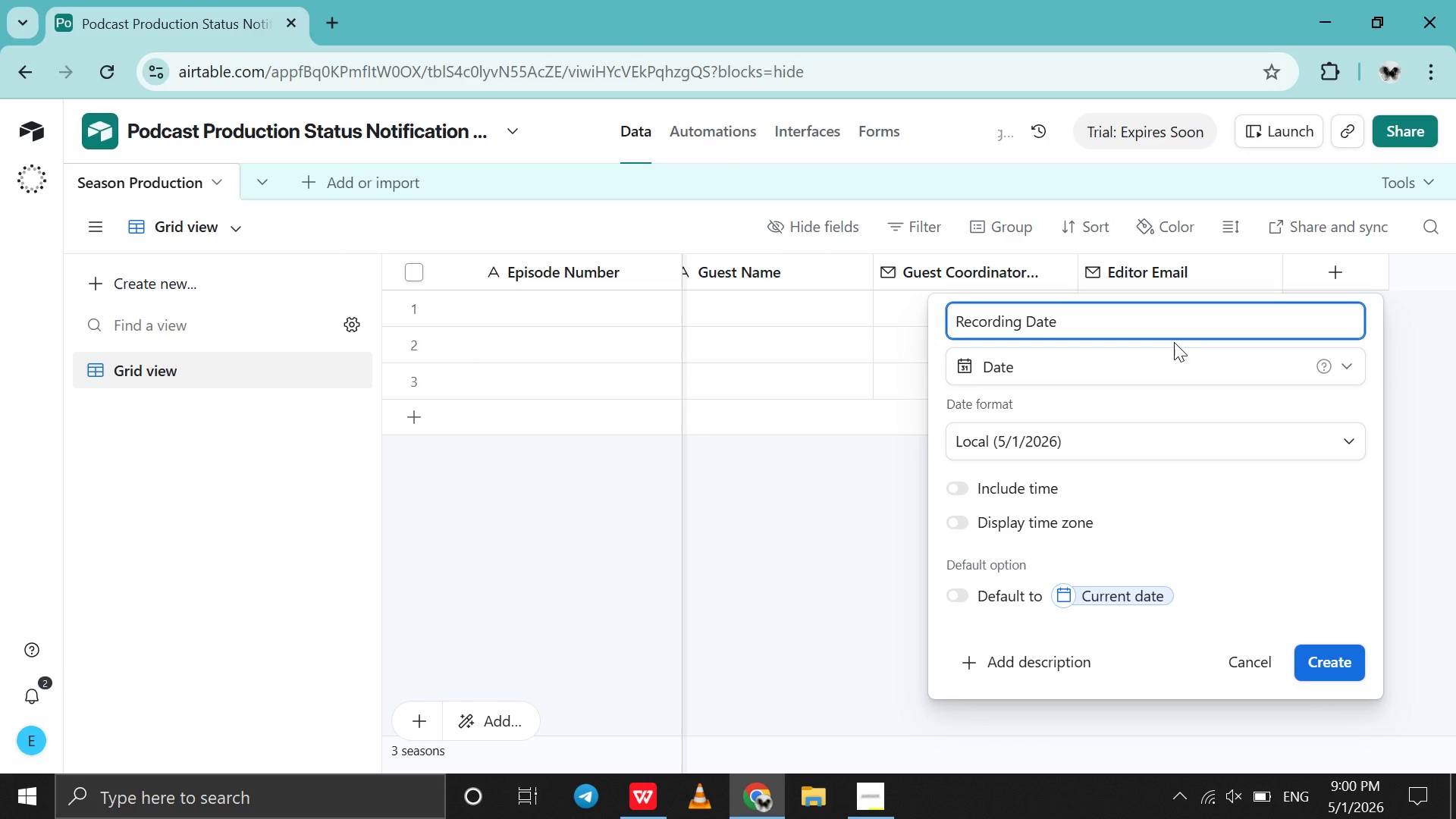 
scroll: coordinate [1219, 519], scroll_direction: down, amount: 7.0
 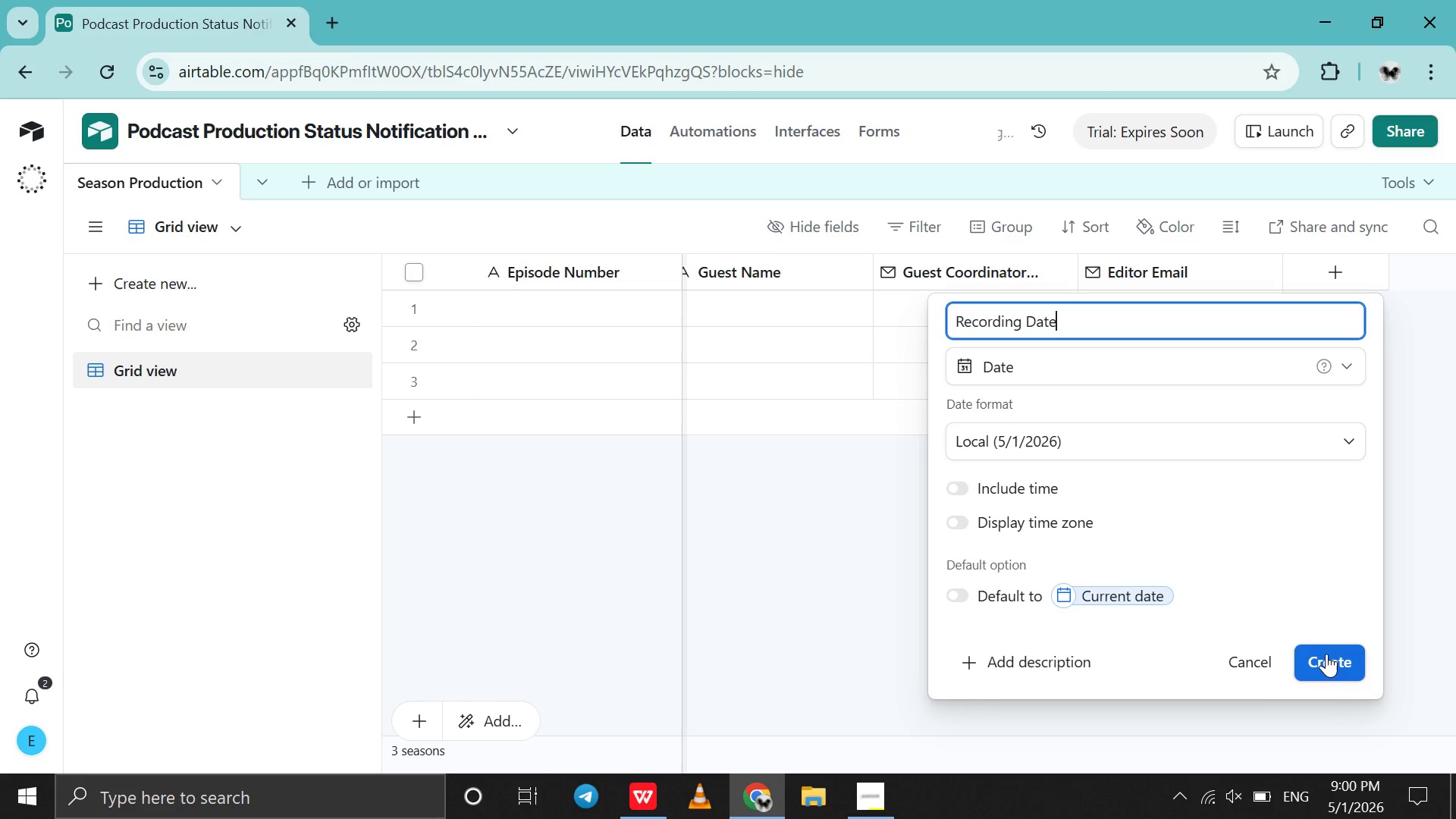 
left_click([1326, 654])
 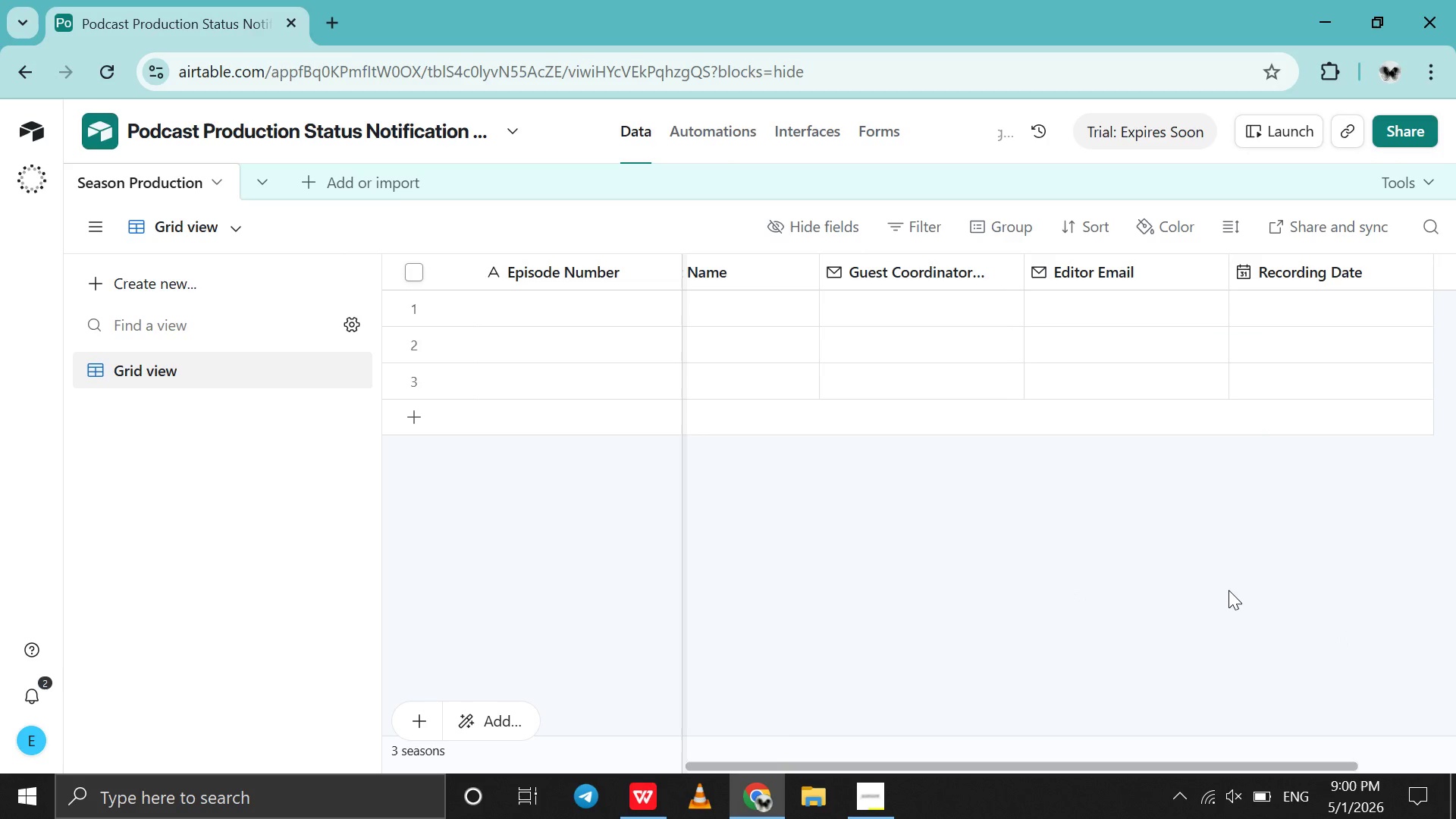 
scroll: coordinate [1228, 590], scroll_direction: down, amount: 18.0
 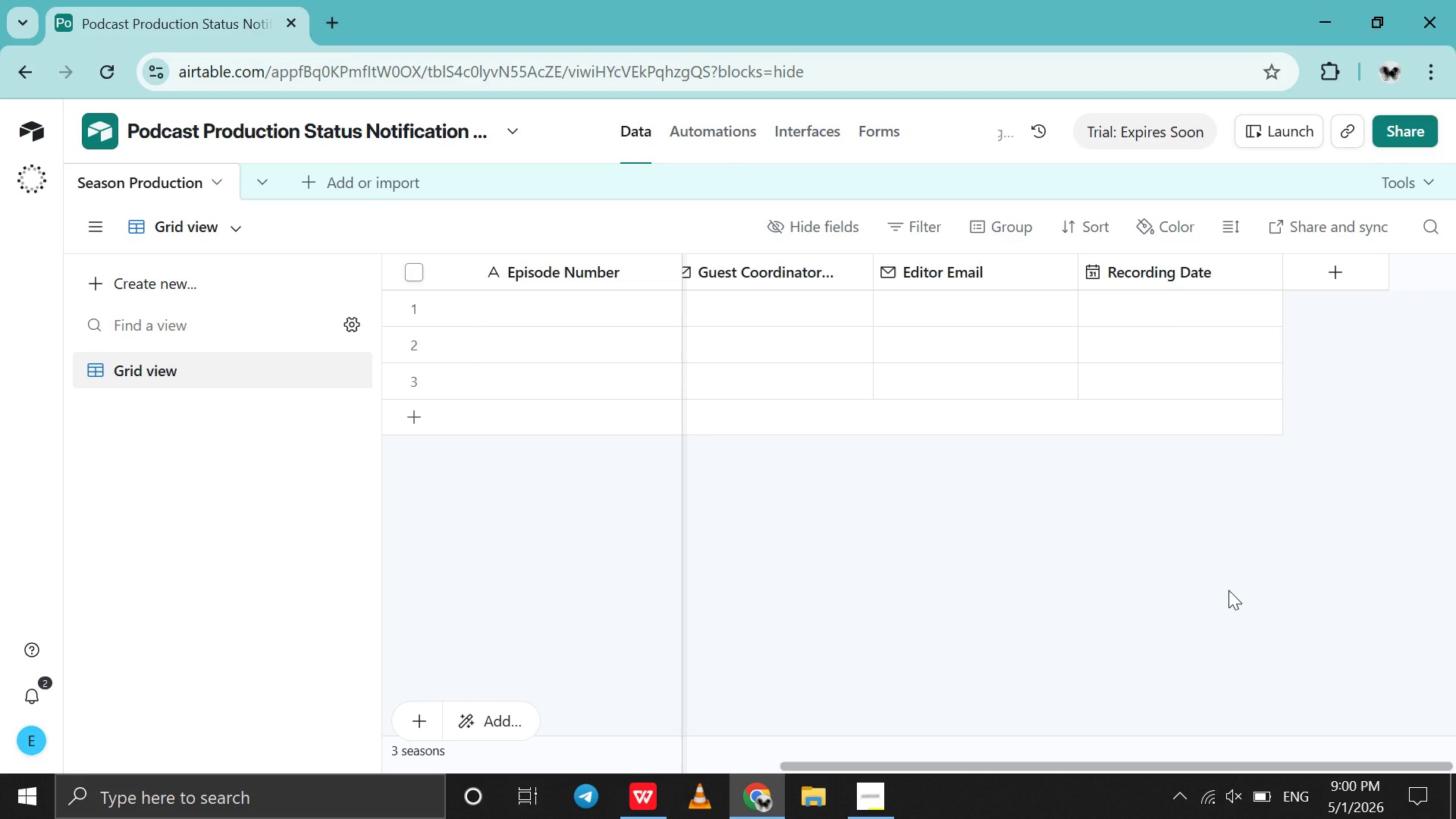 
wait(8.92)
 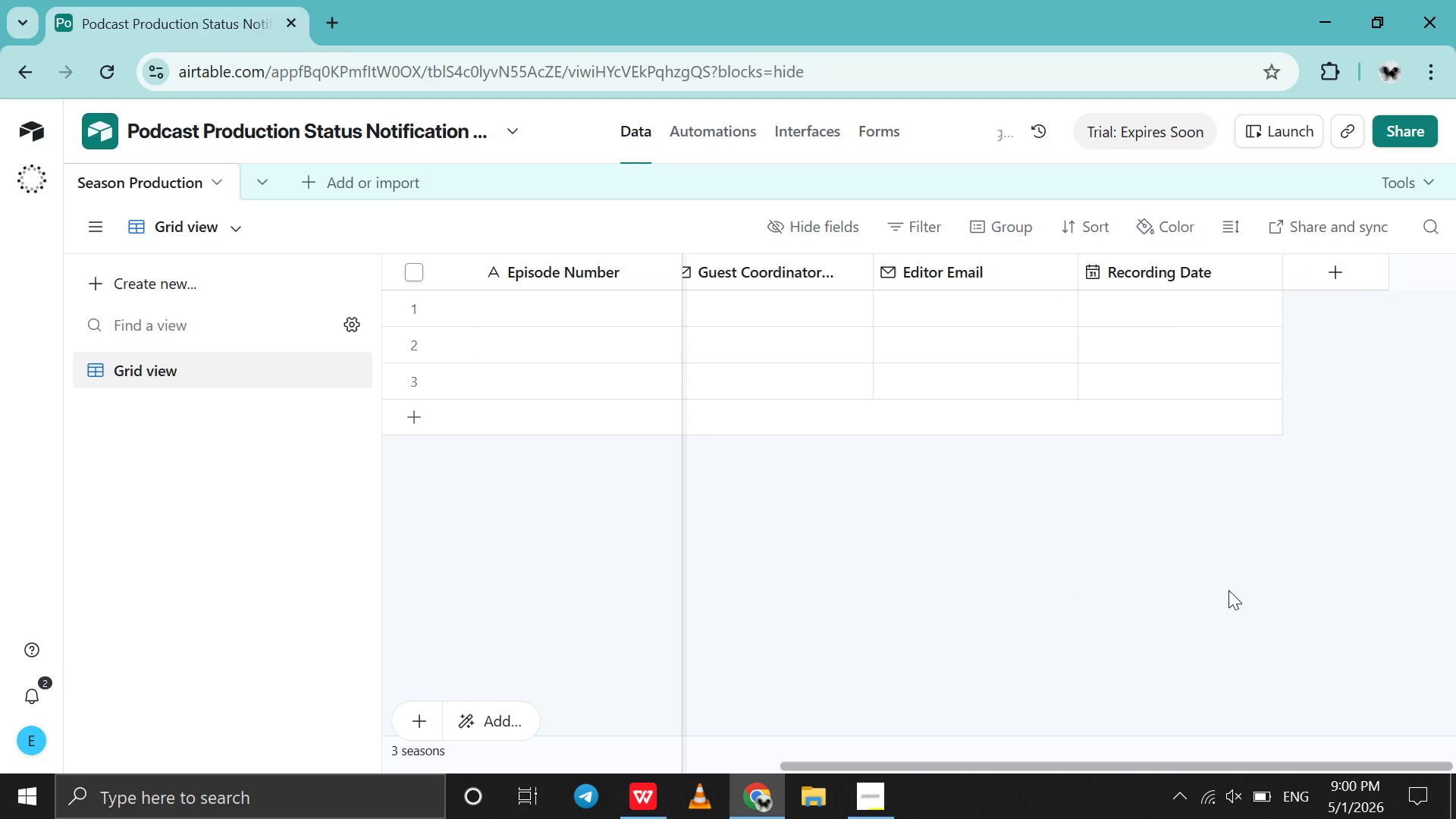 
left_click([1341, 263])
 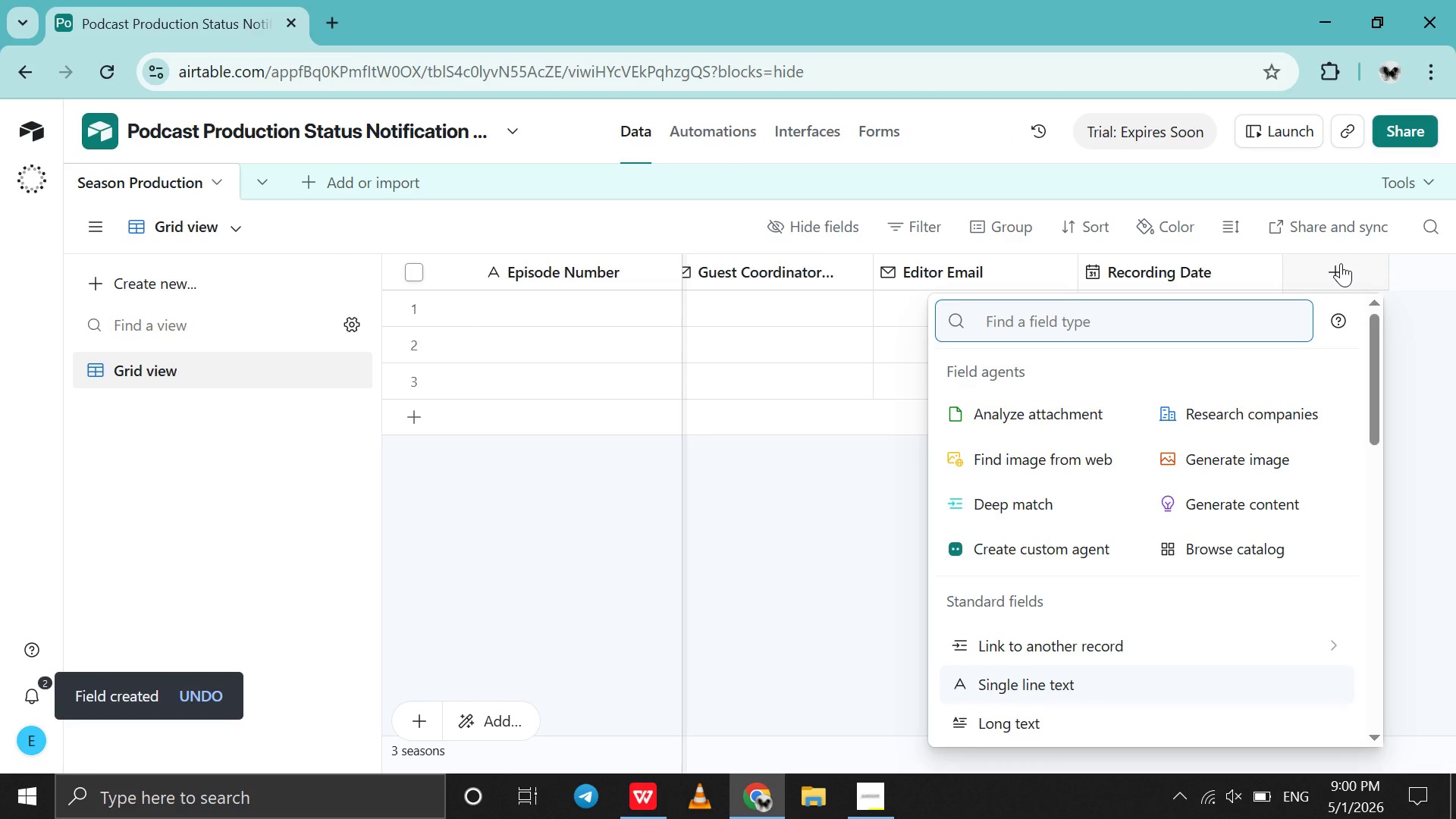 
type(num)
 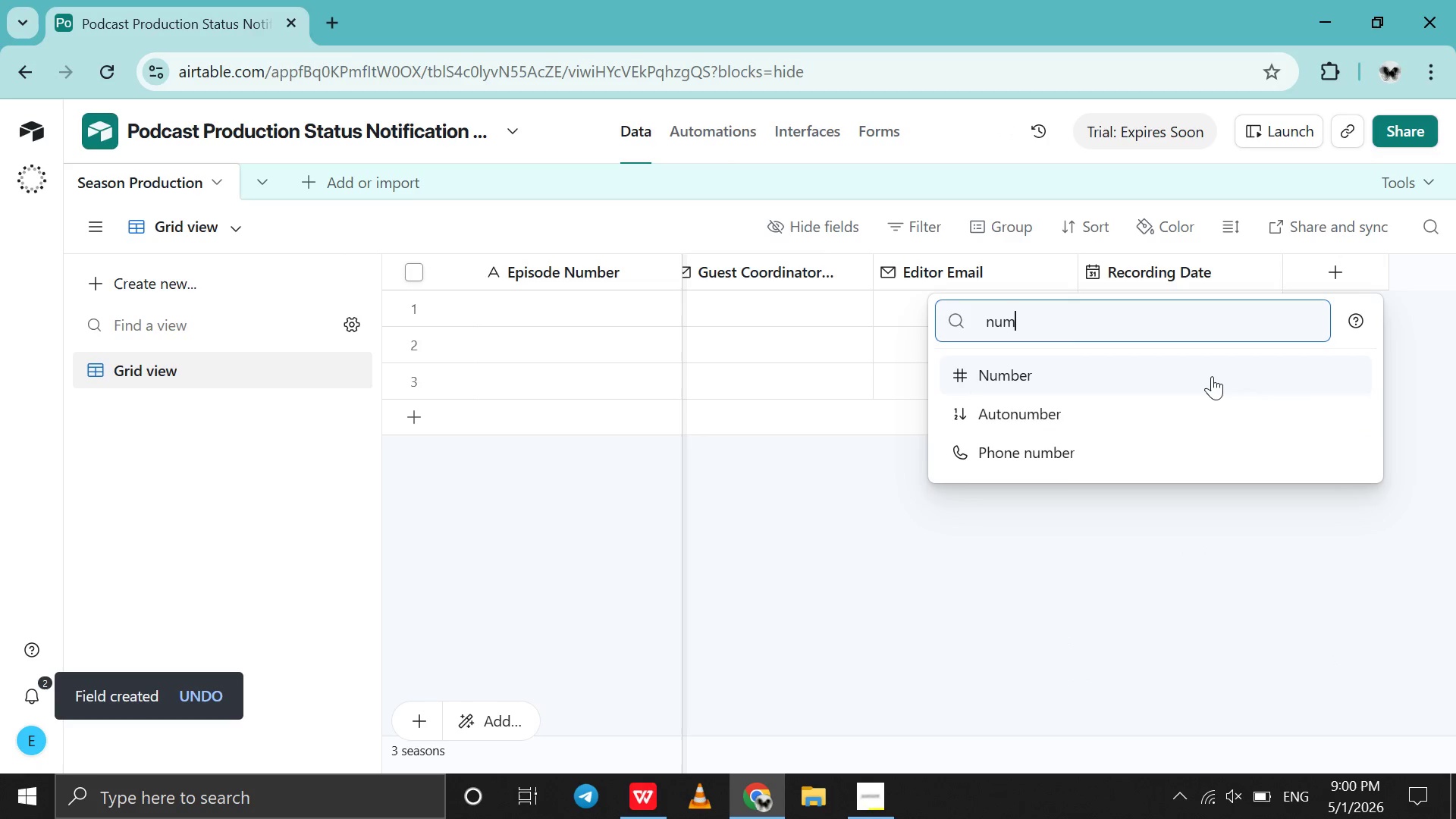 
left_click([1212, 376])
 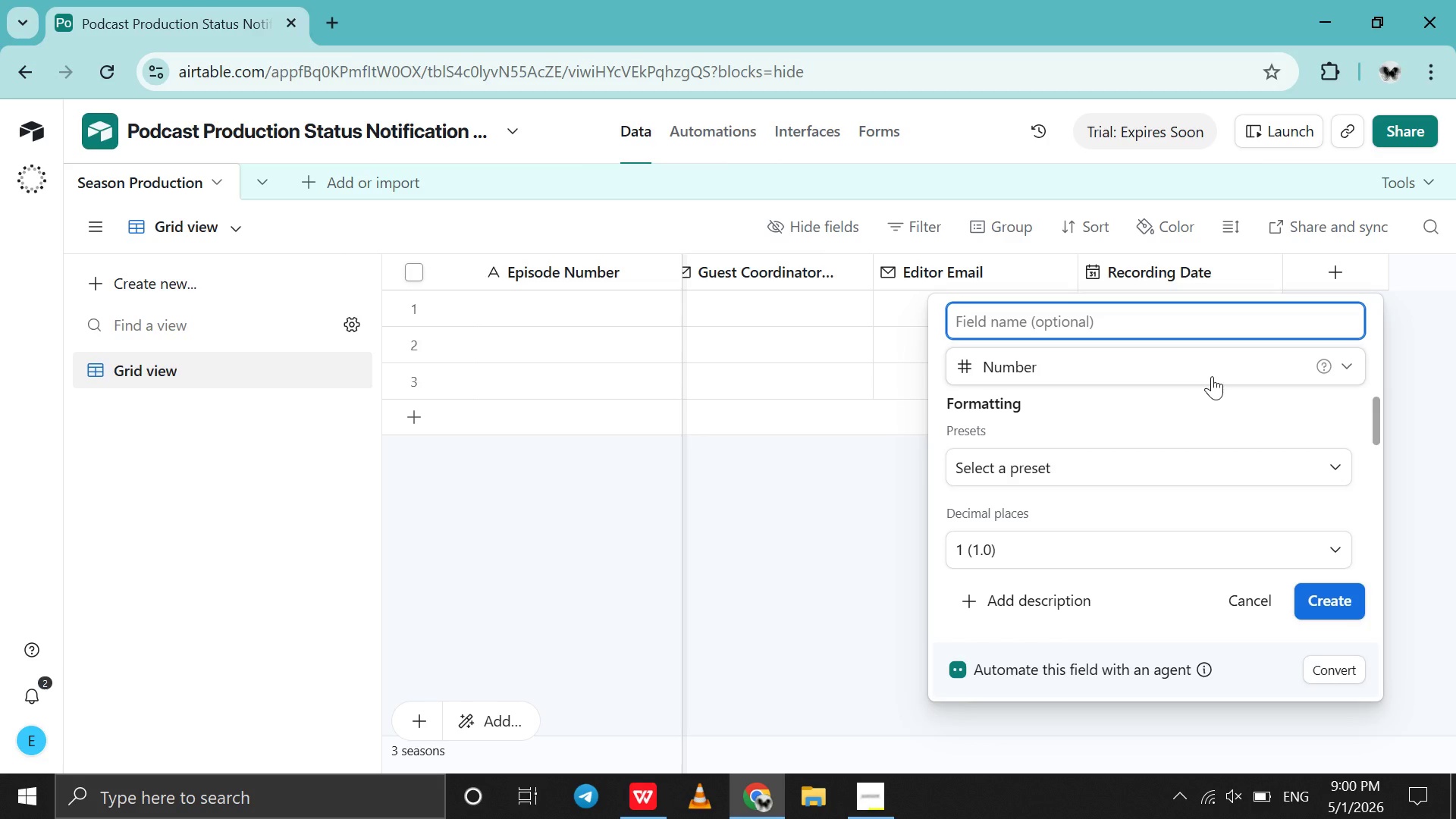 
type(Episode Duration)
 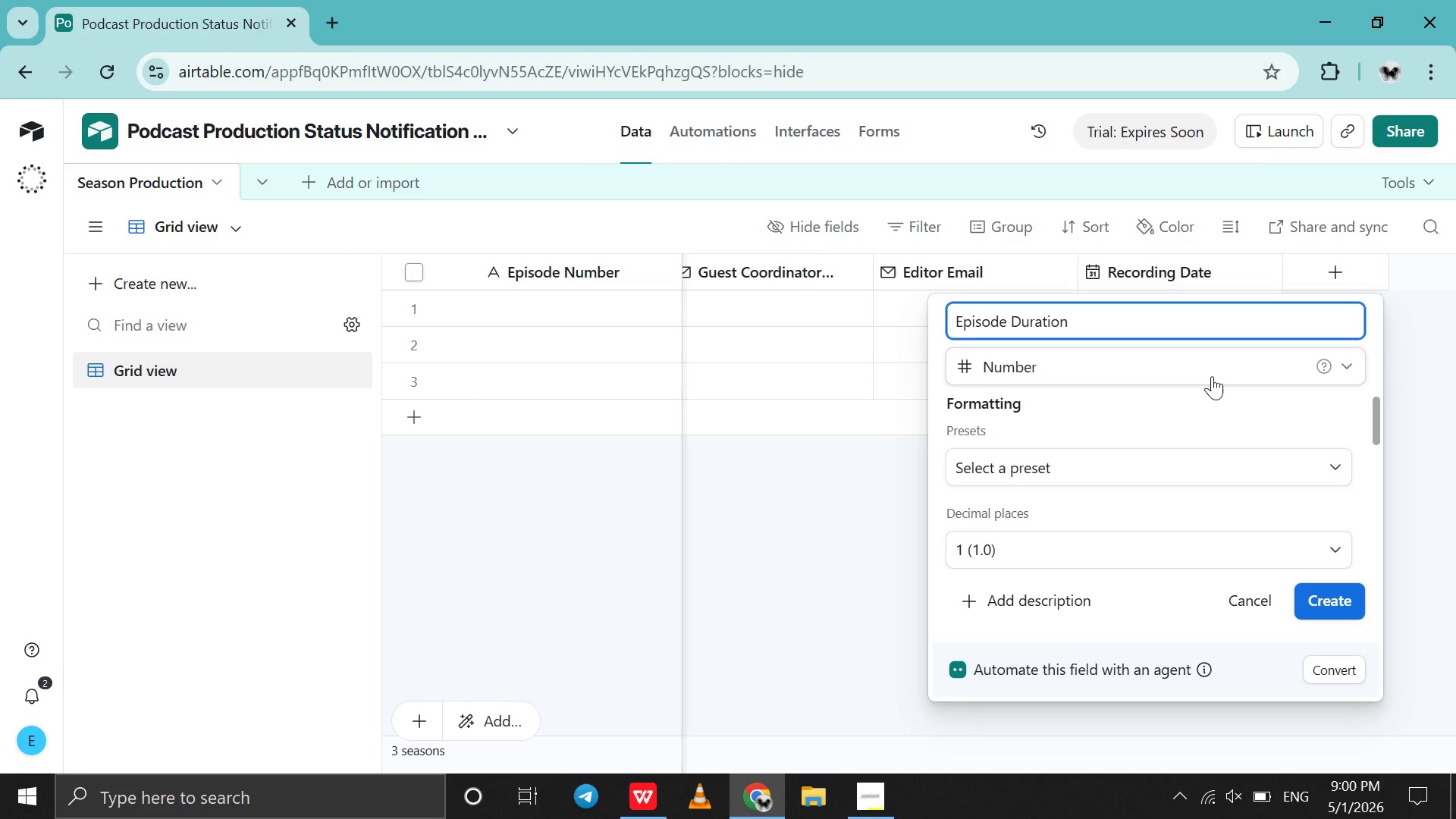 
type(())
 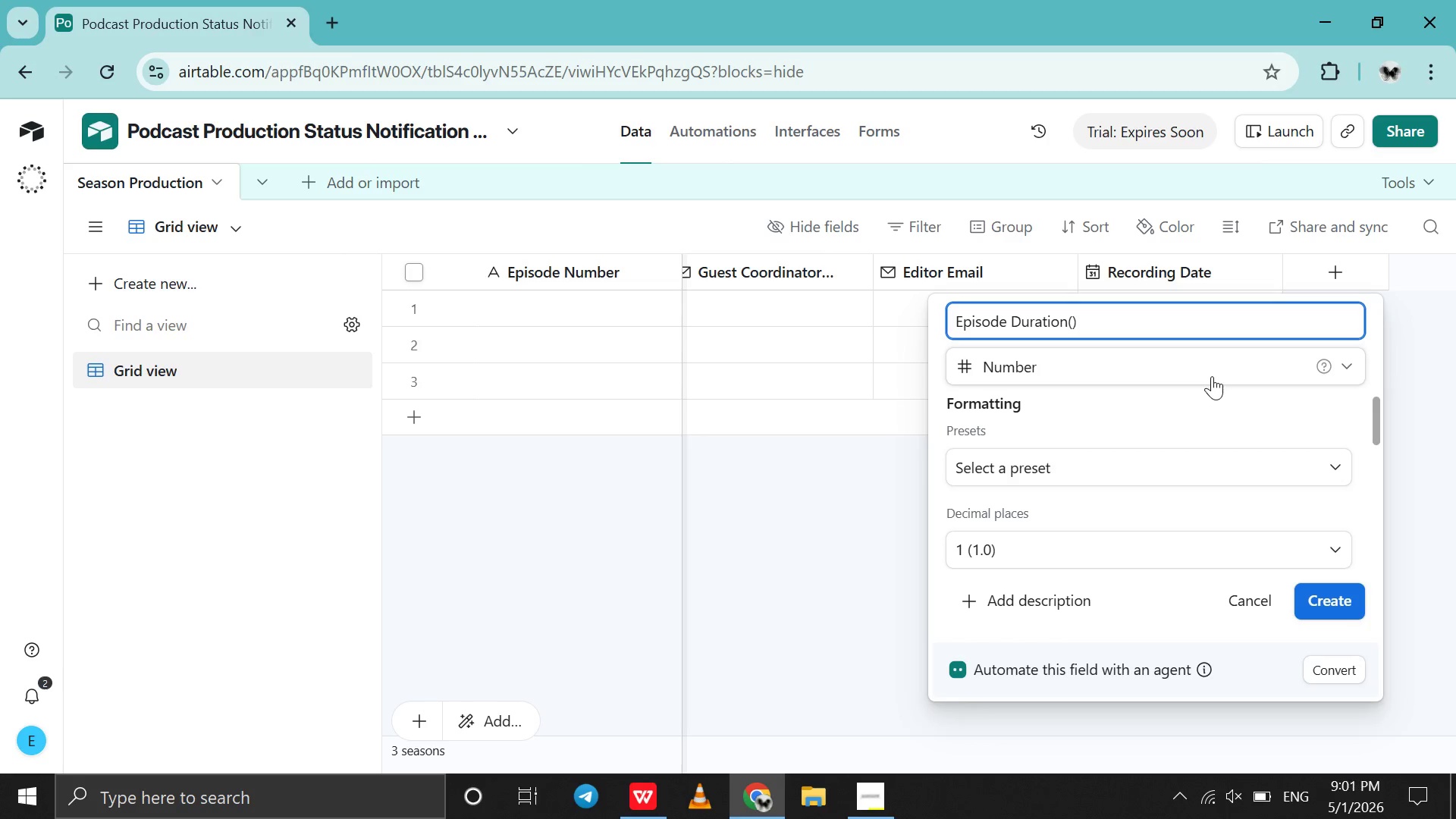 
key(ArrowLeft)
 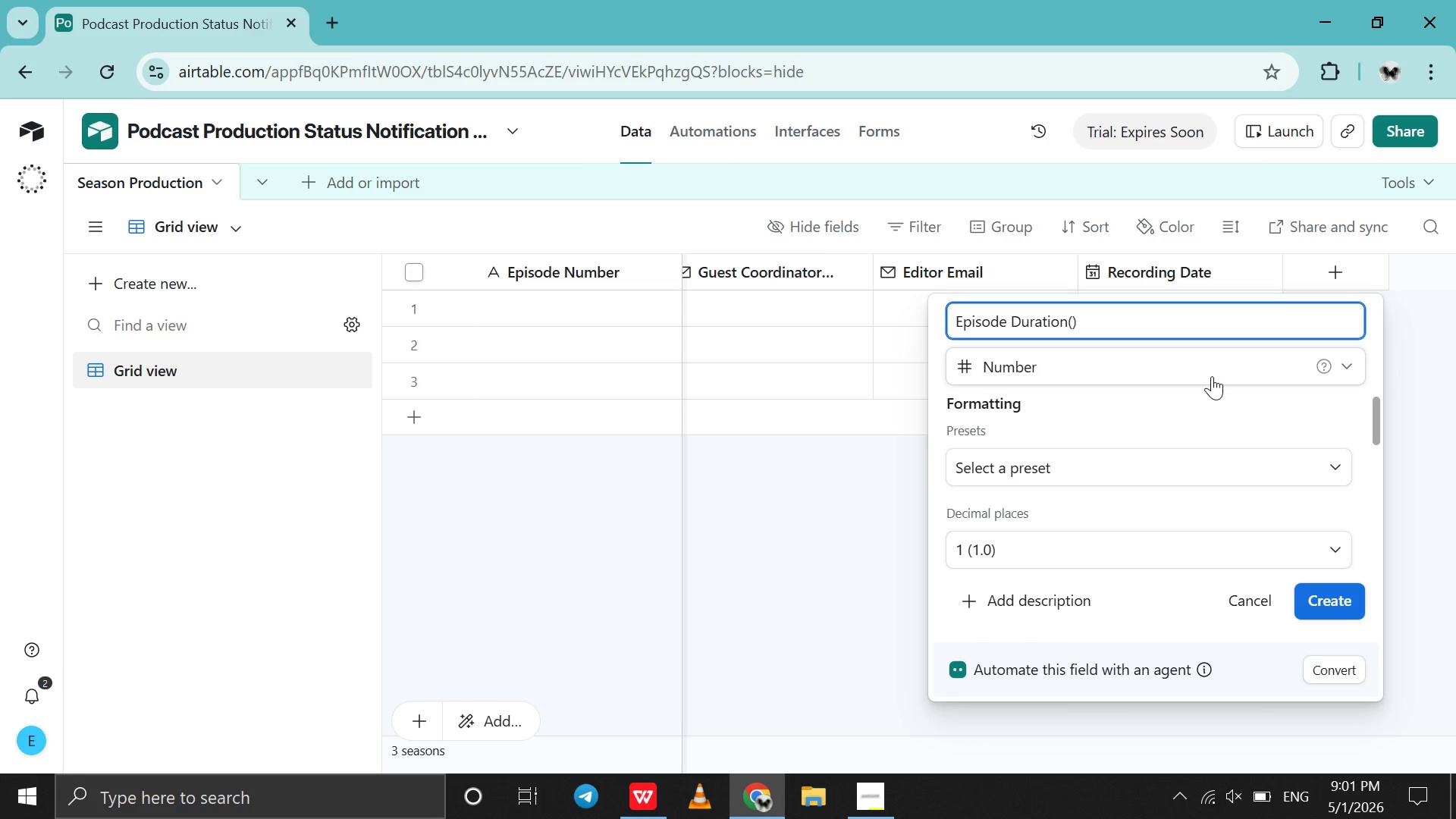 
type(min)
 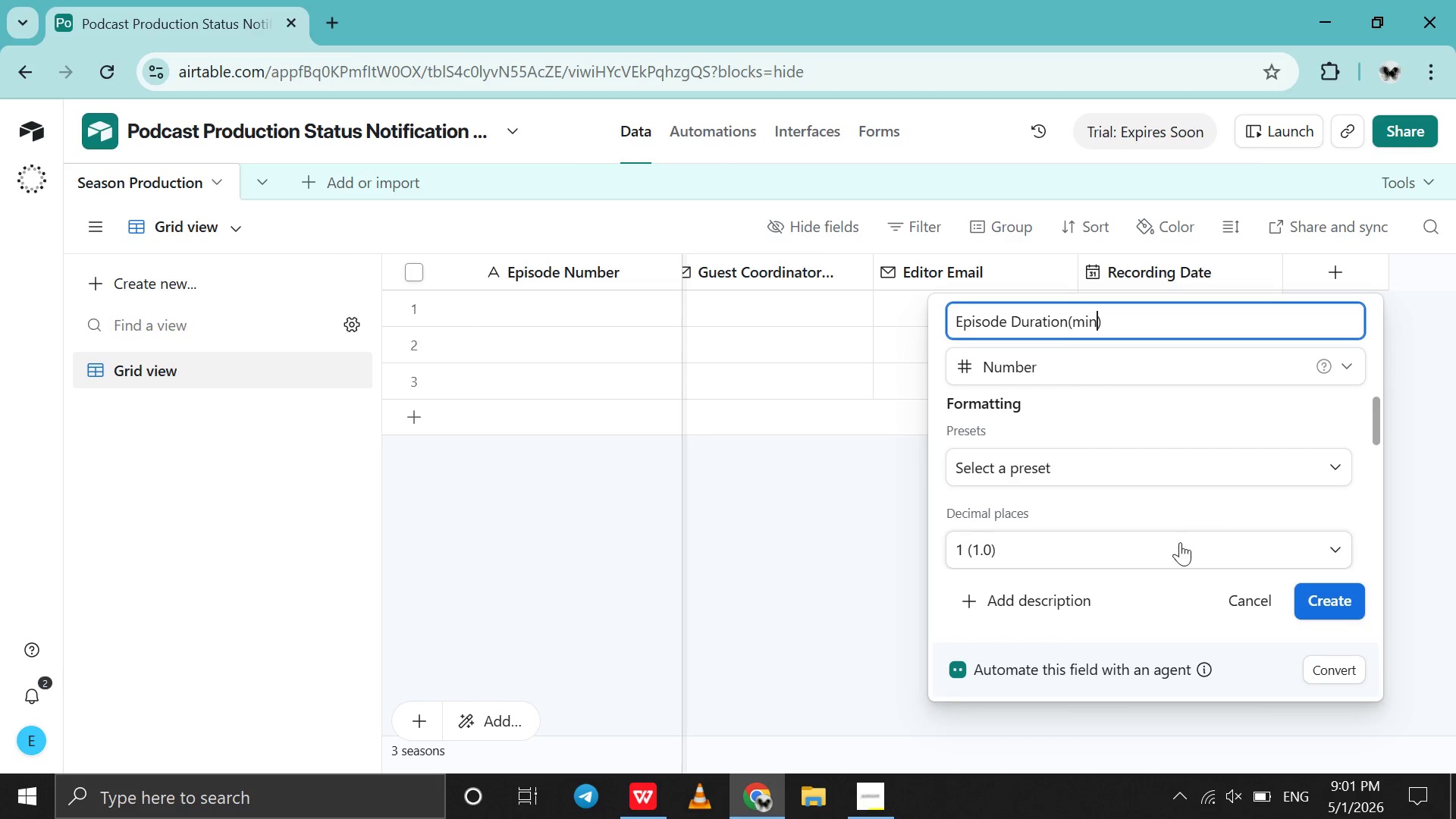 
left_click([1175, 548])
 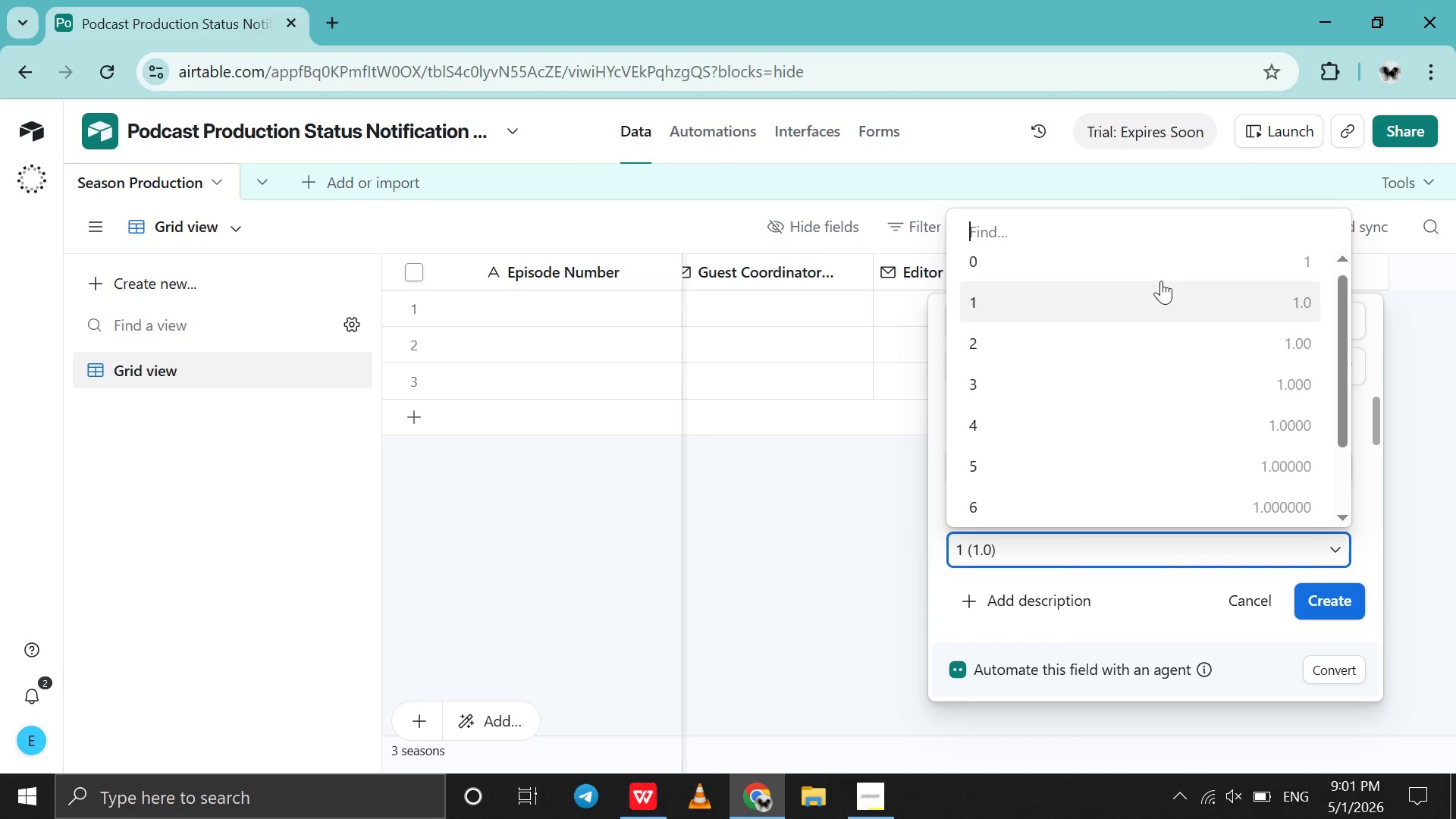 
left_click([1178, 241])
 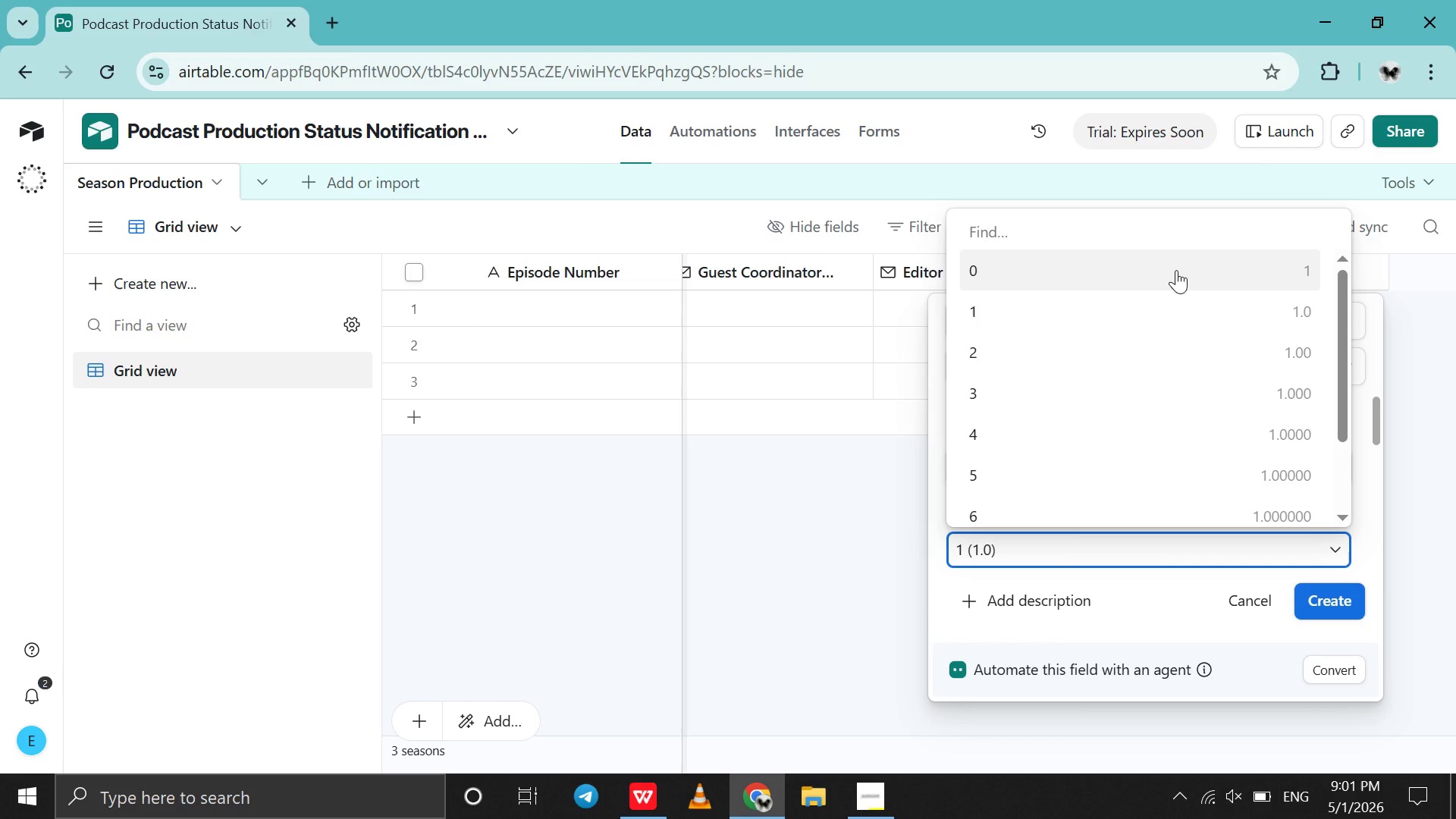 
left_click([1176, 270])
 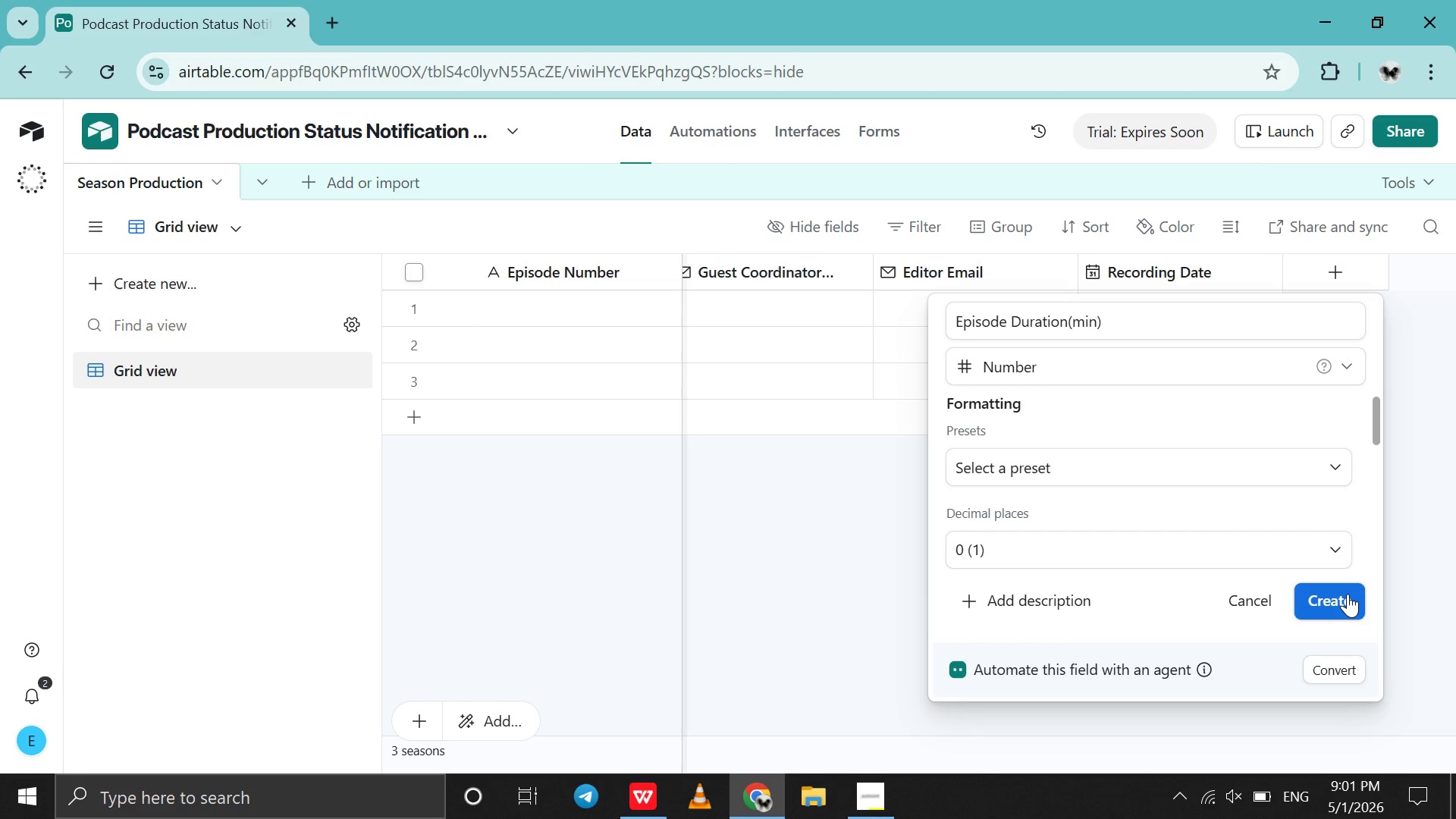 
left_click([1347, 595])
 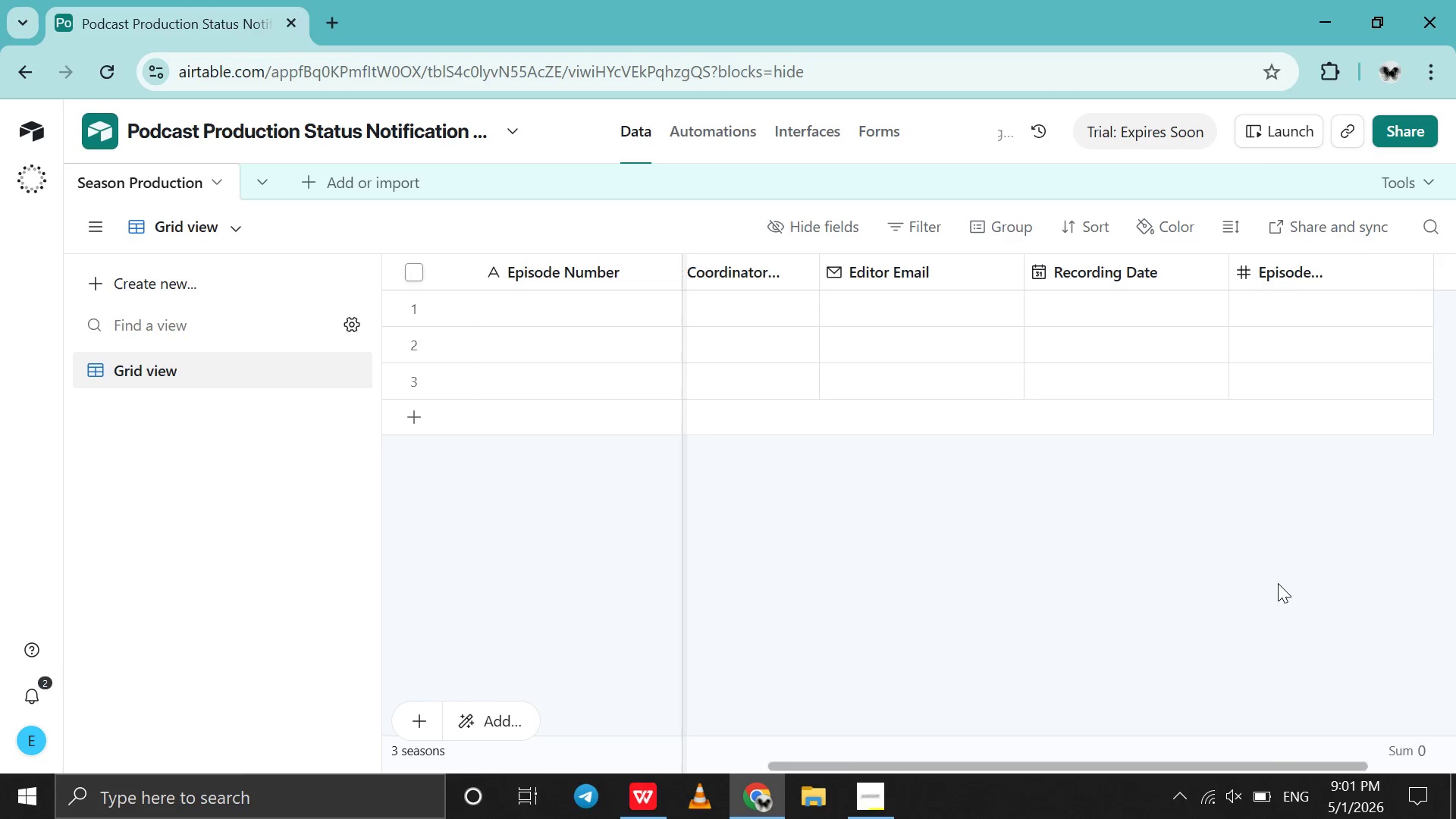 
scroll: coordinate [1278, 583], scroll_direction: down, amount: 10.0
 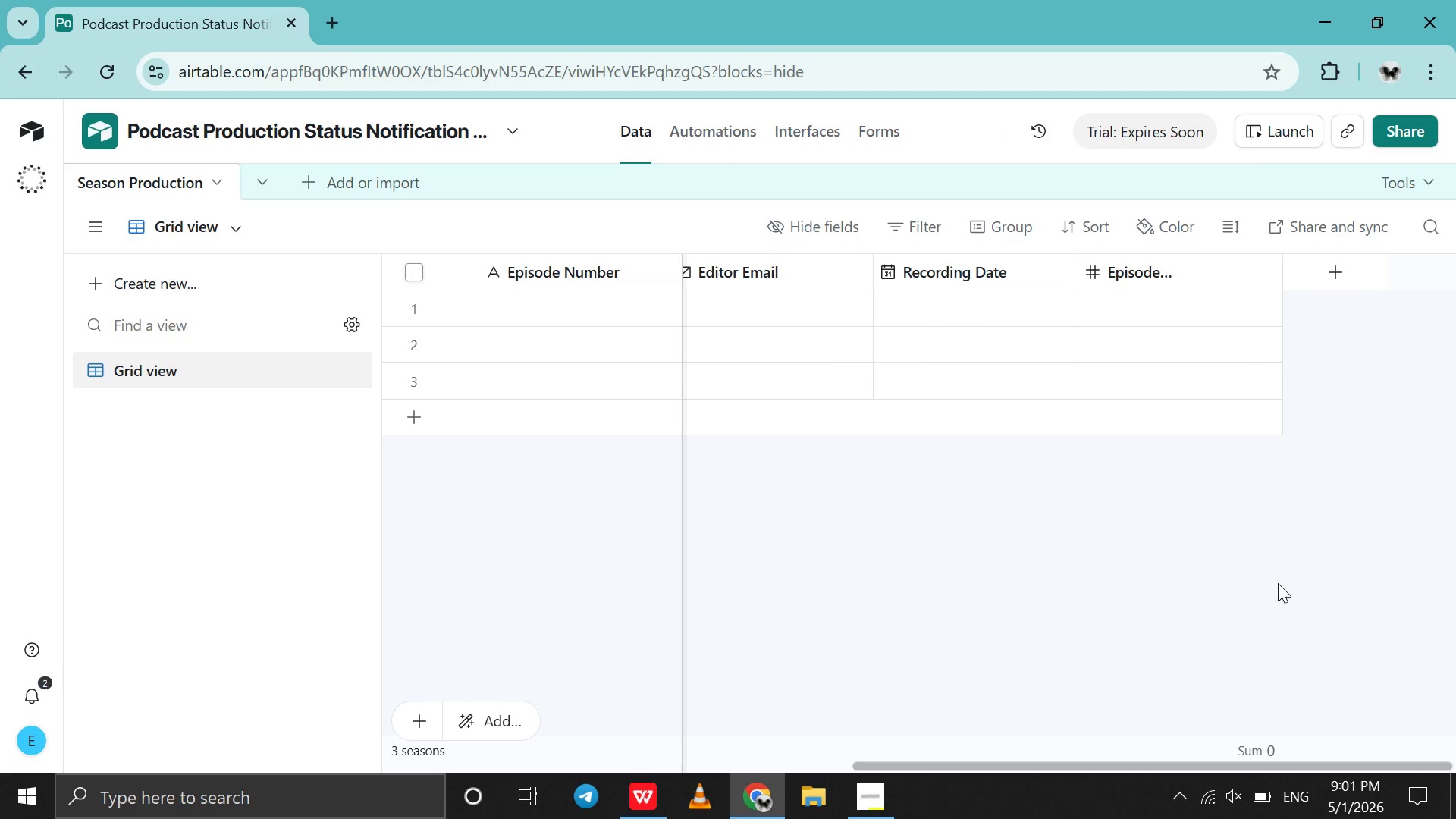 
wait(23.28)
 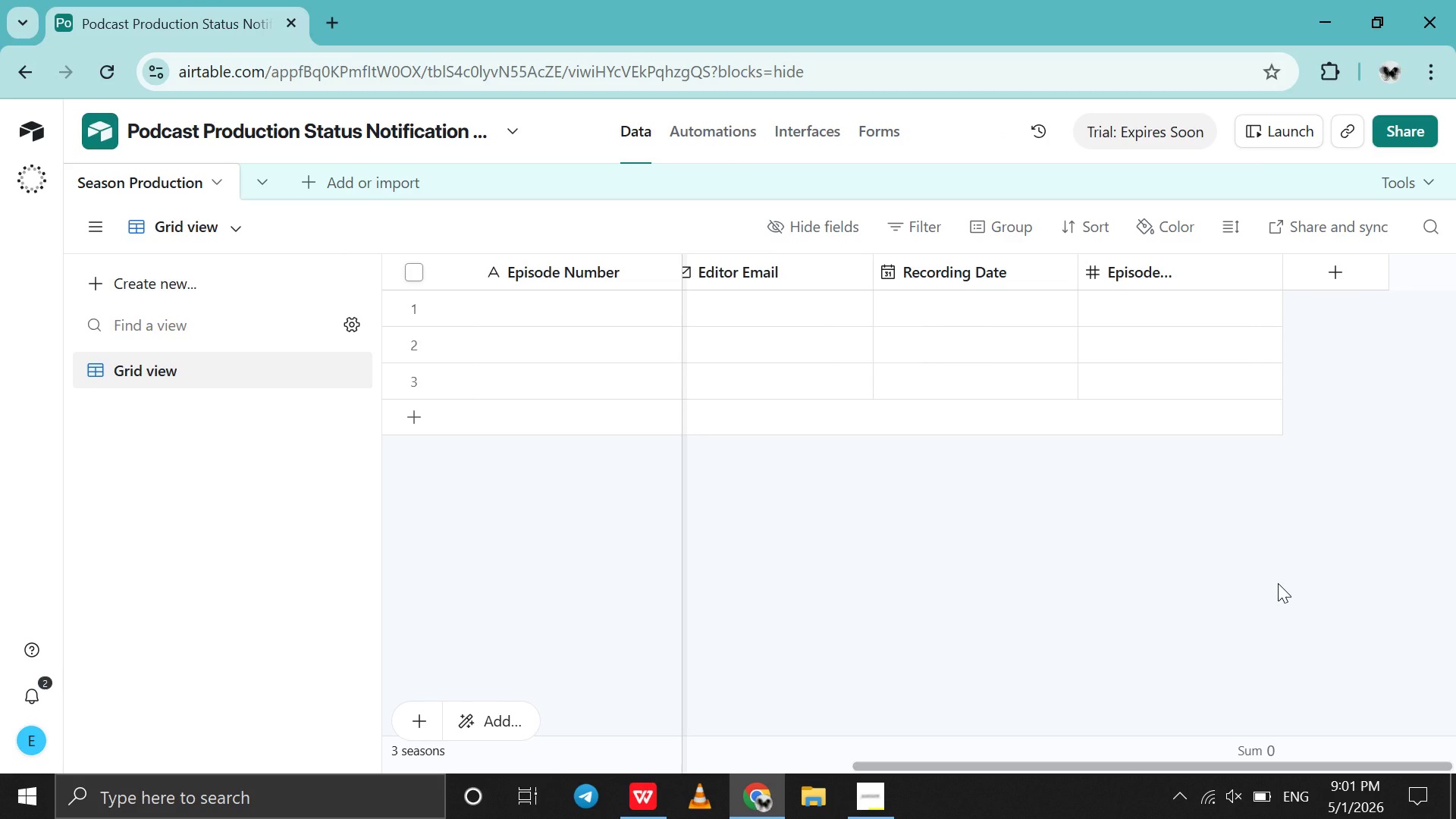 
left_click([1329, 286])
 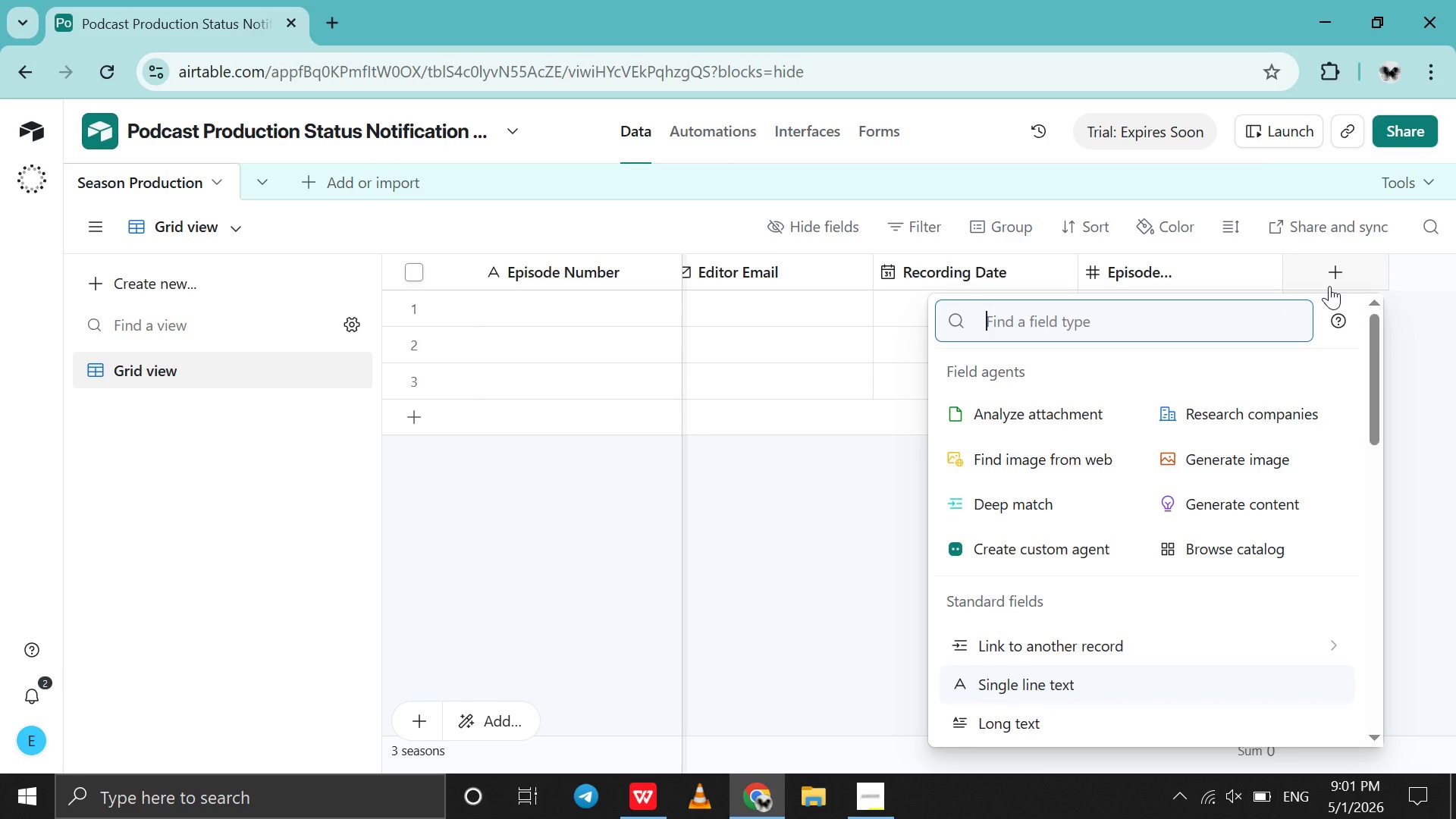 
type(date)
 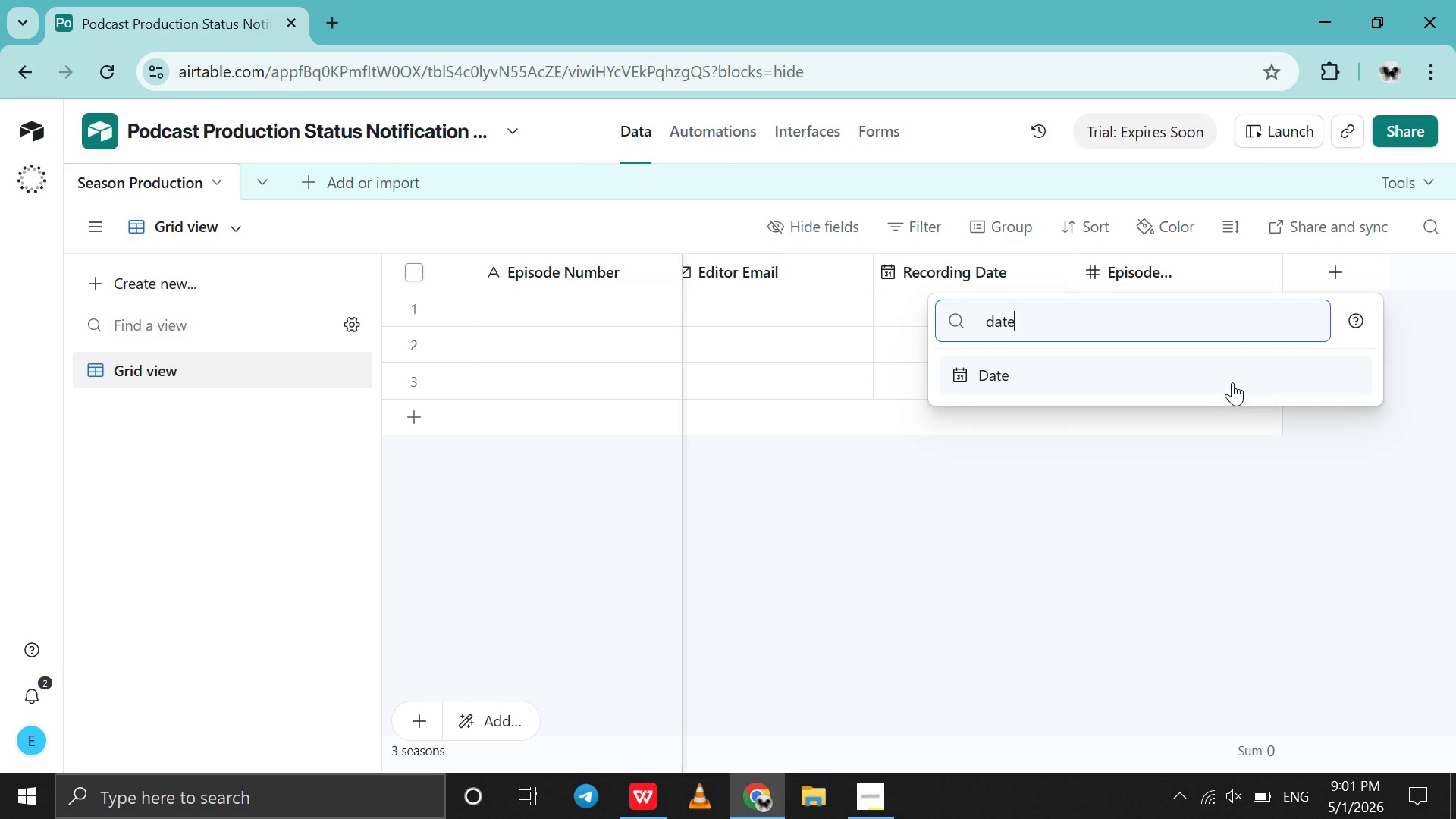 
left_click([1233, 373])
 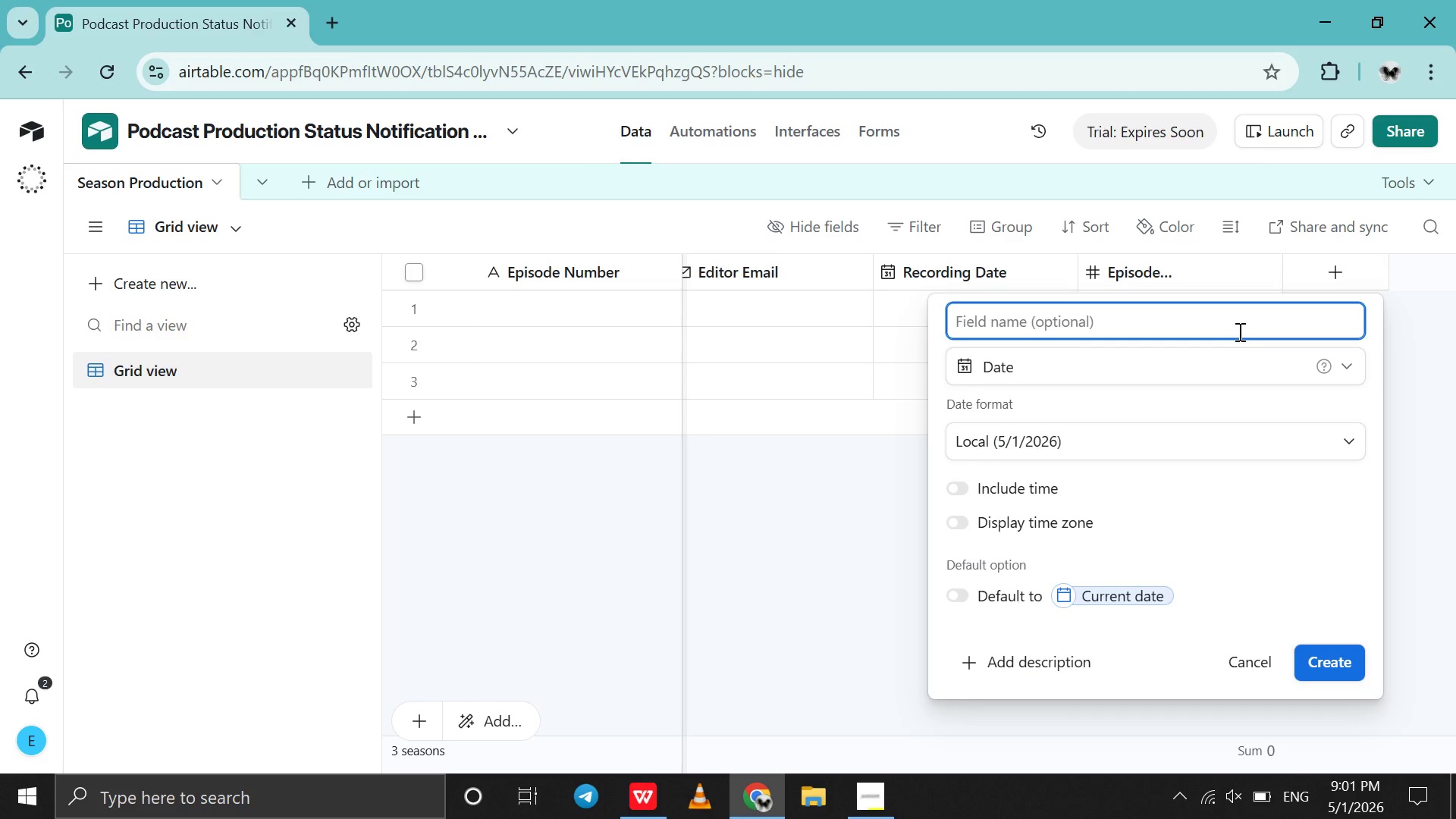 
type(Edit Deadline )
 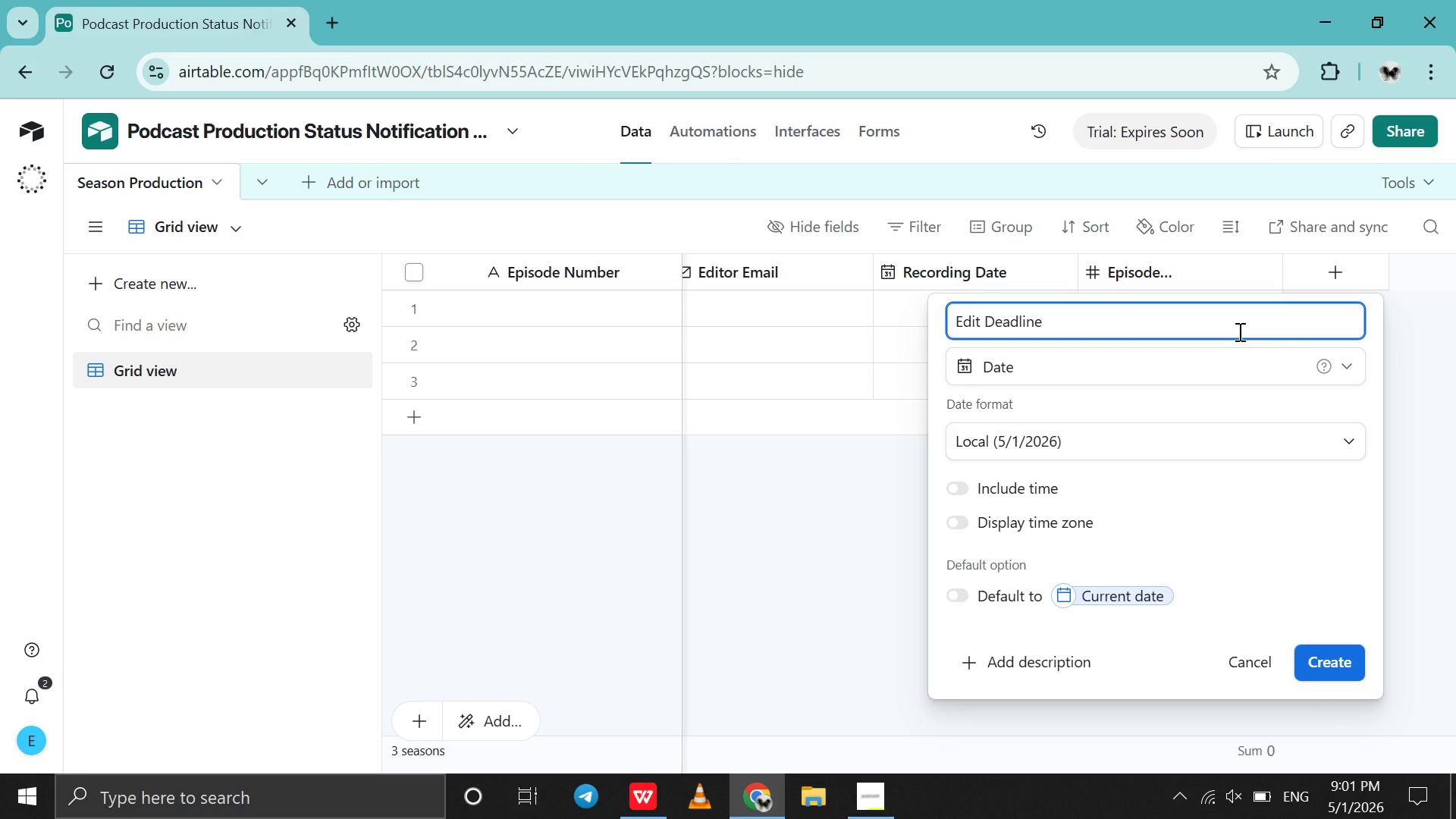 
key(Enter)
 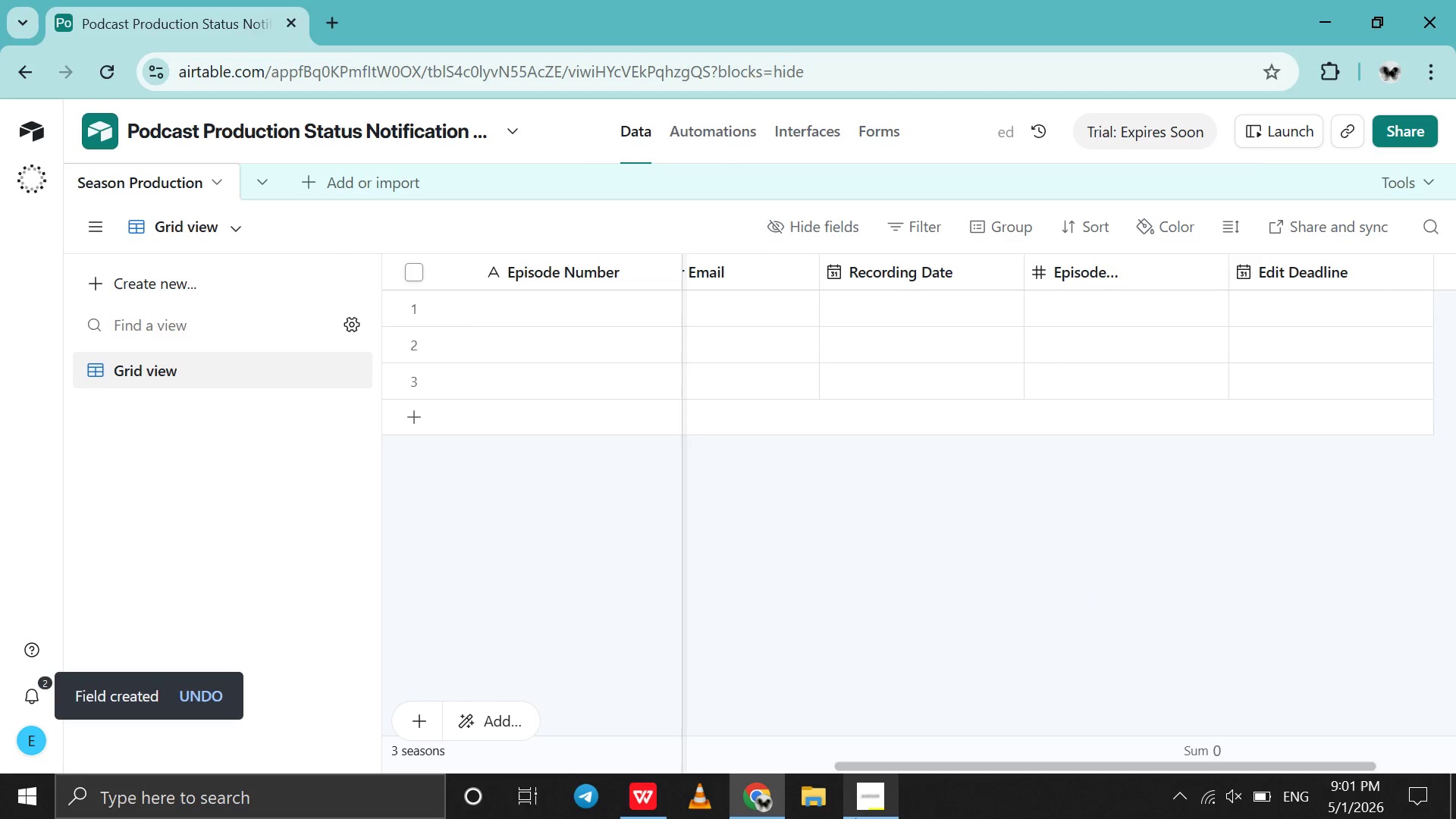 
left_click([855, 818])